 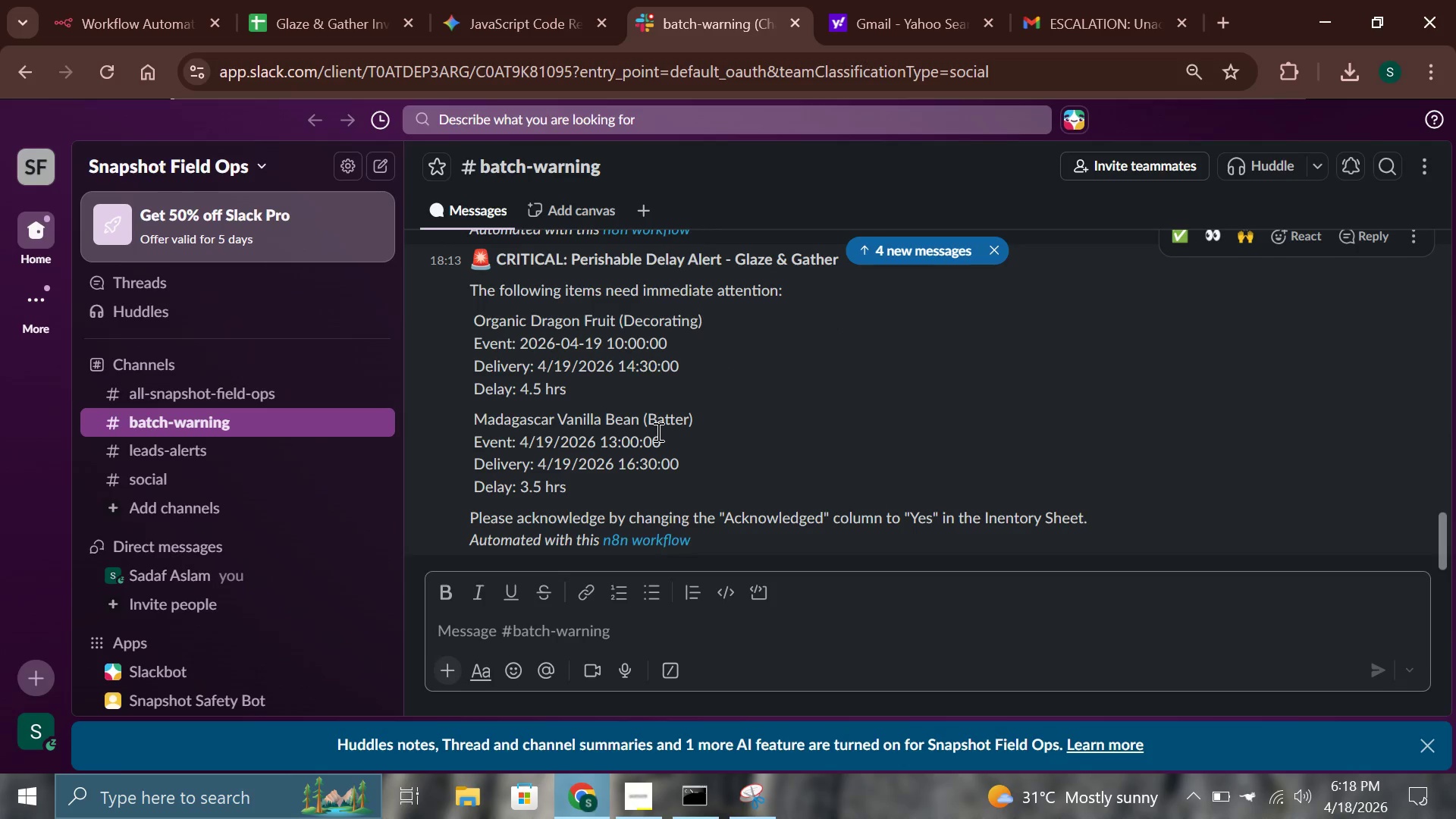 
left_click([742, 810])
 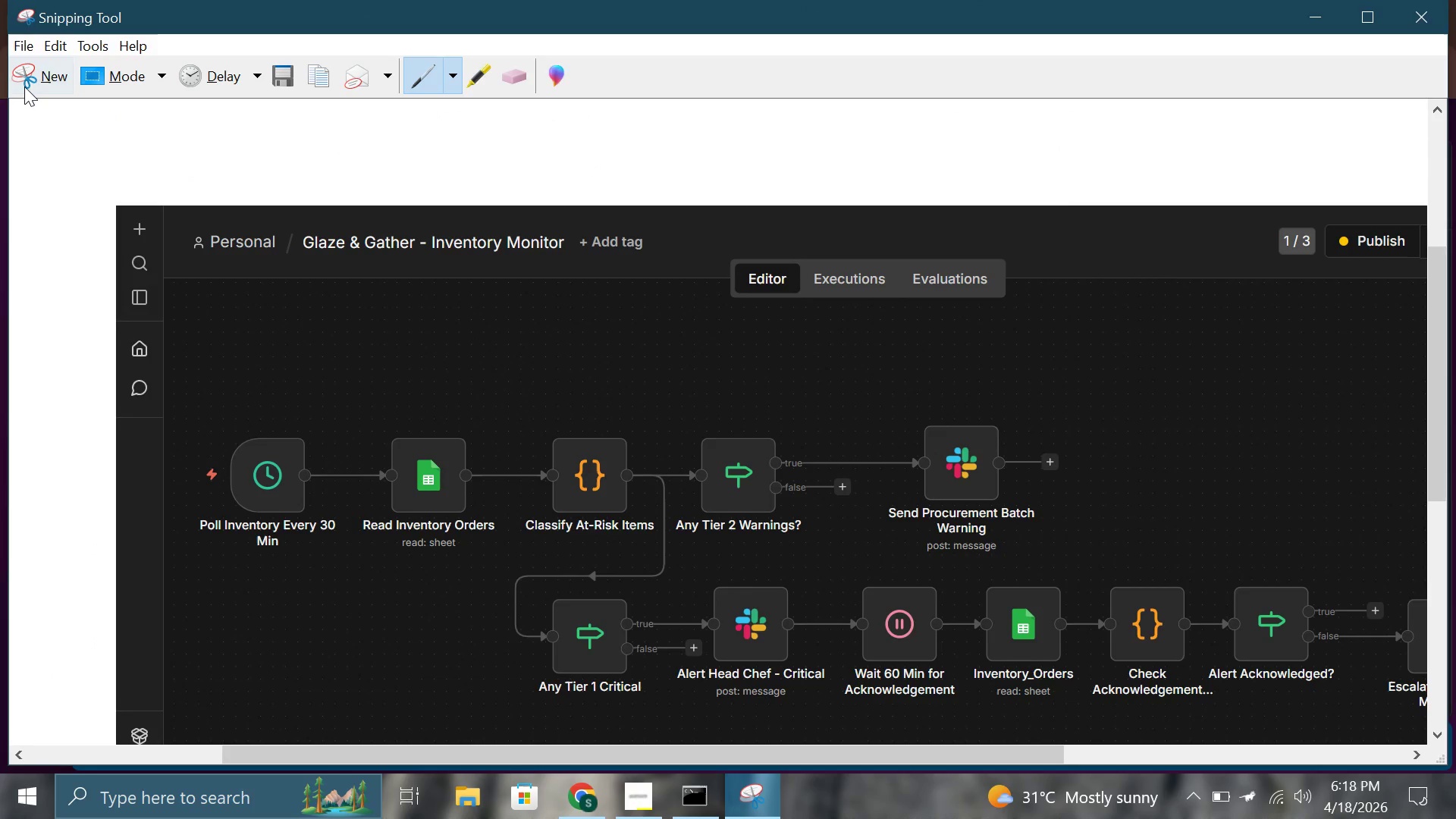 
left_click([26, 86])
 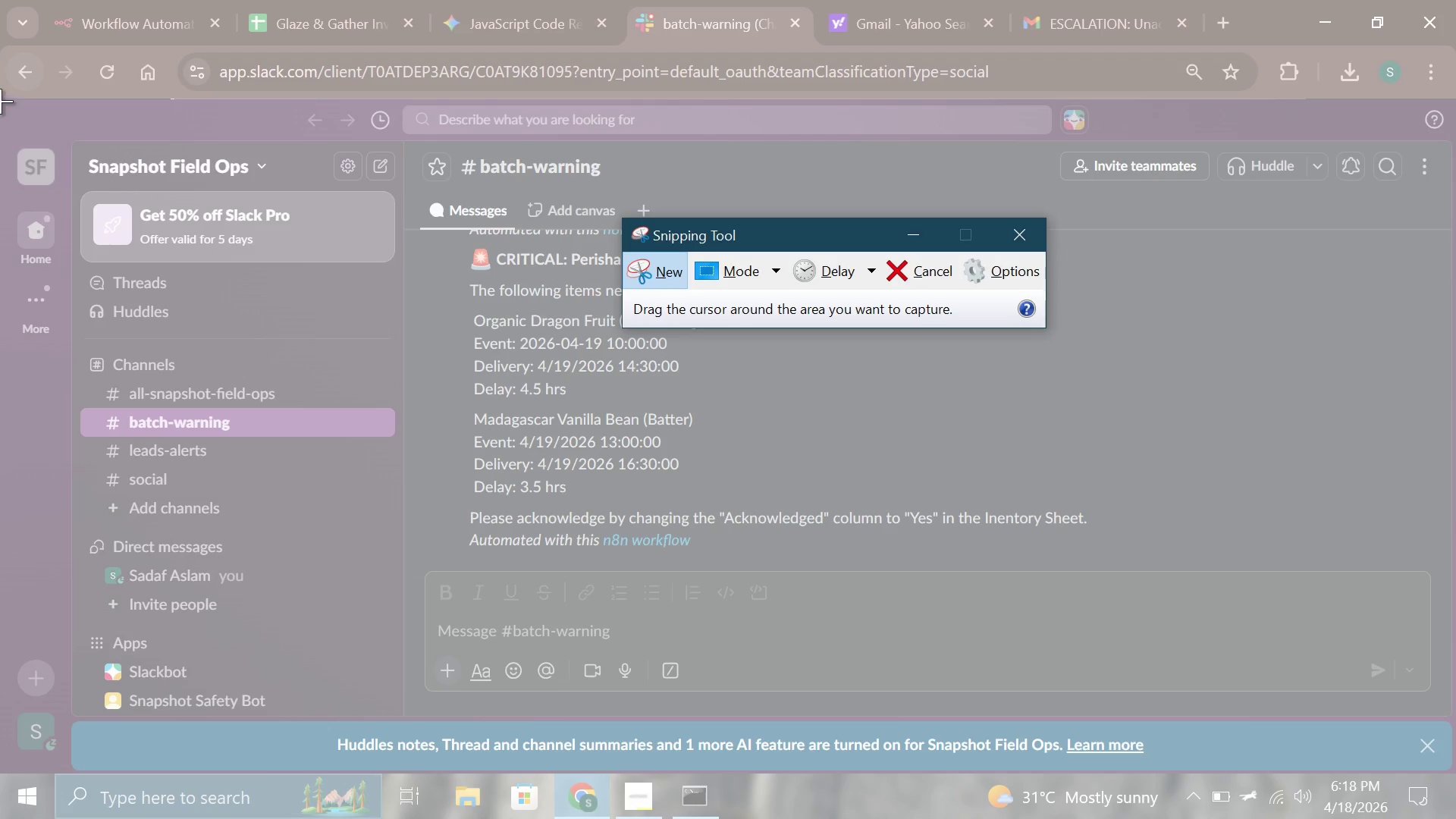 
left_click_drag(start_coordinate=[0, 99], to_coordinate=[1455, 719])
 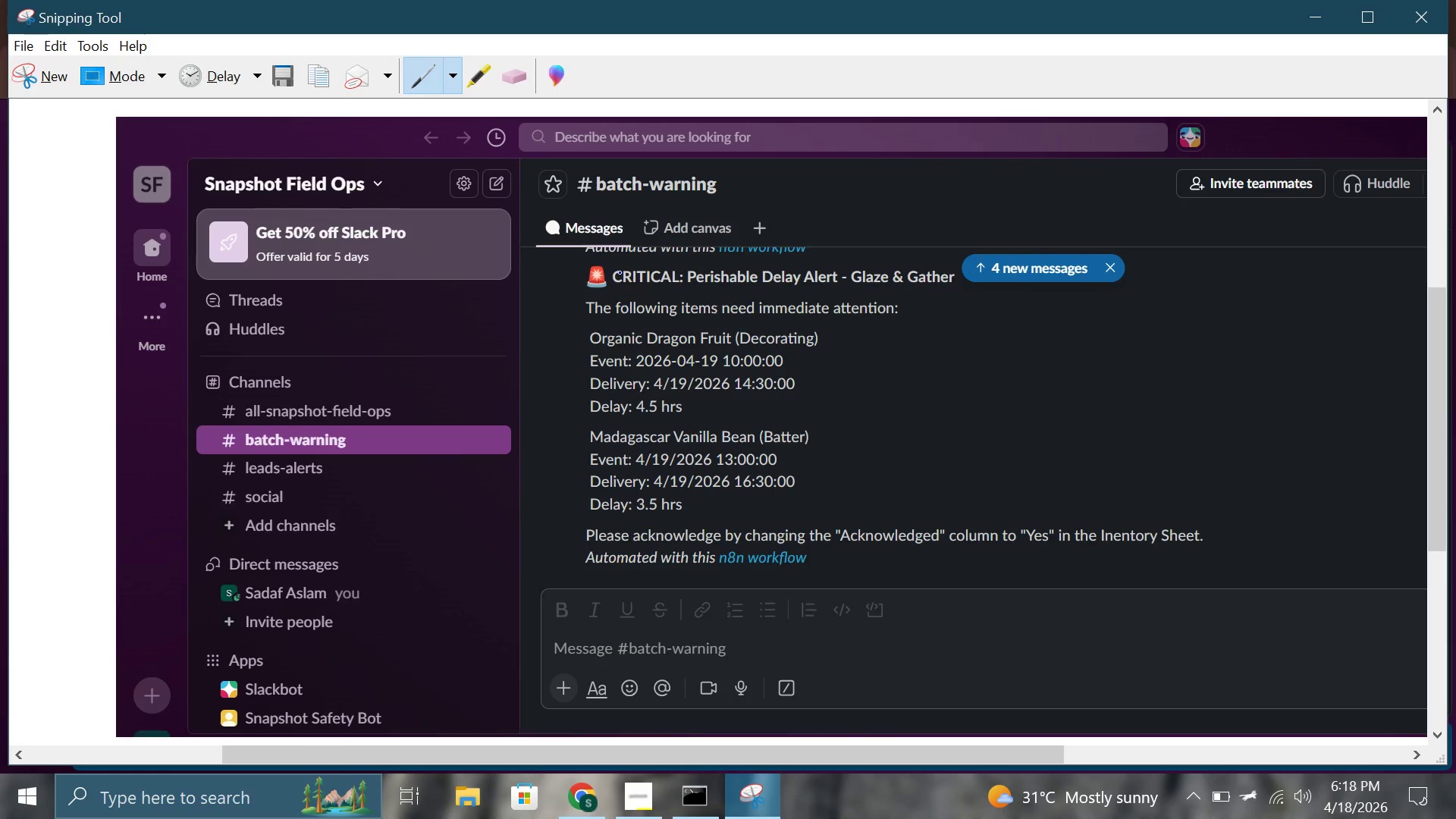 
key(Control+S)
 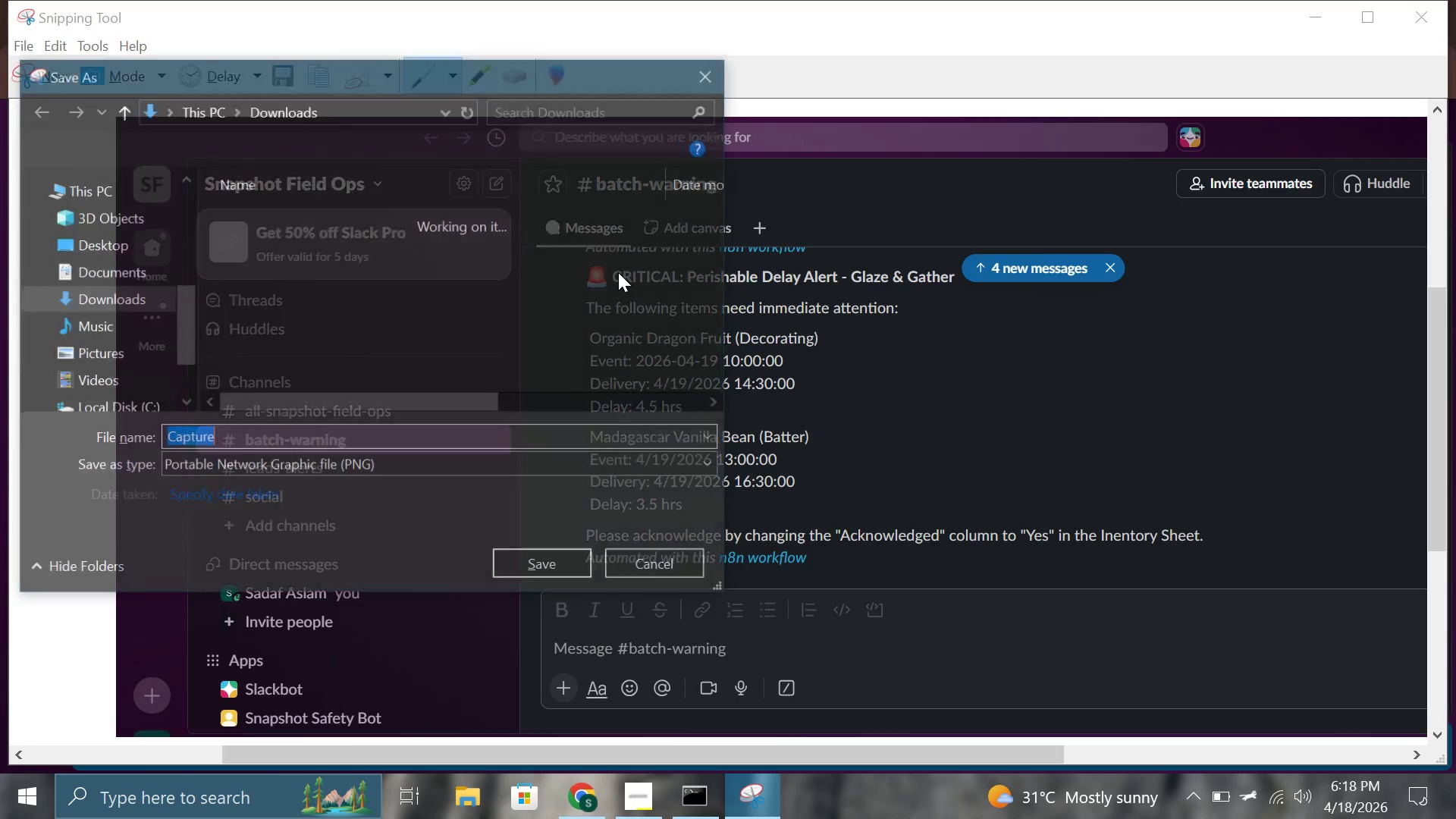 
key(Shift+D)
 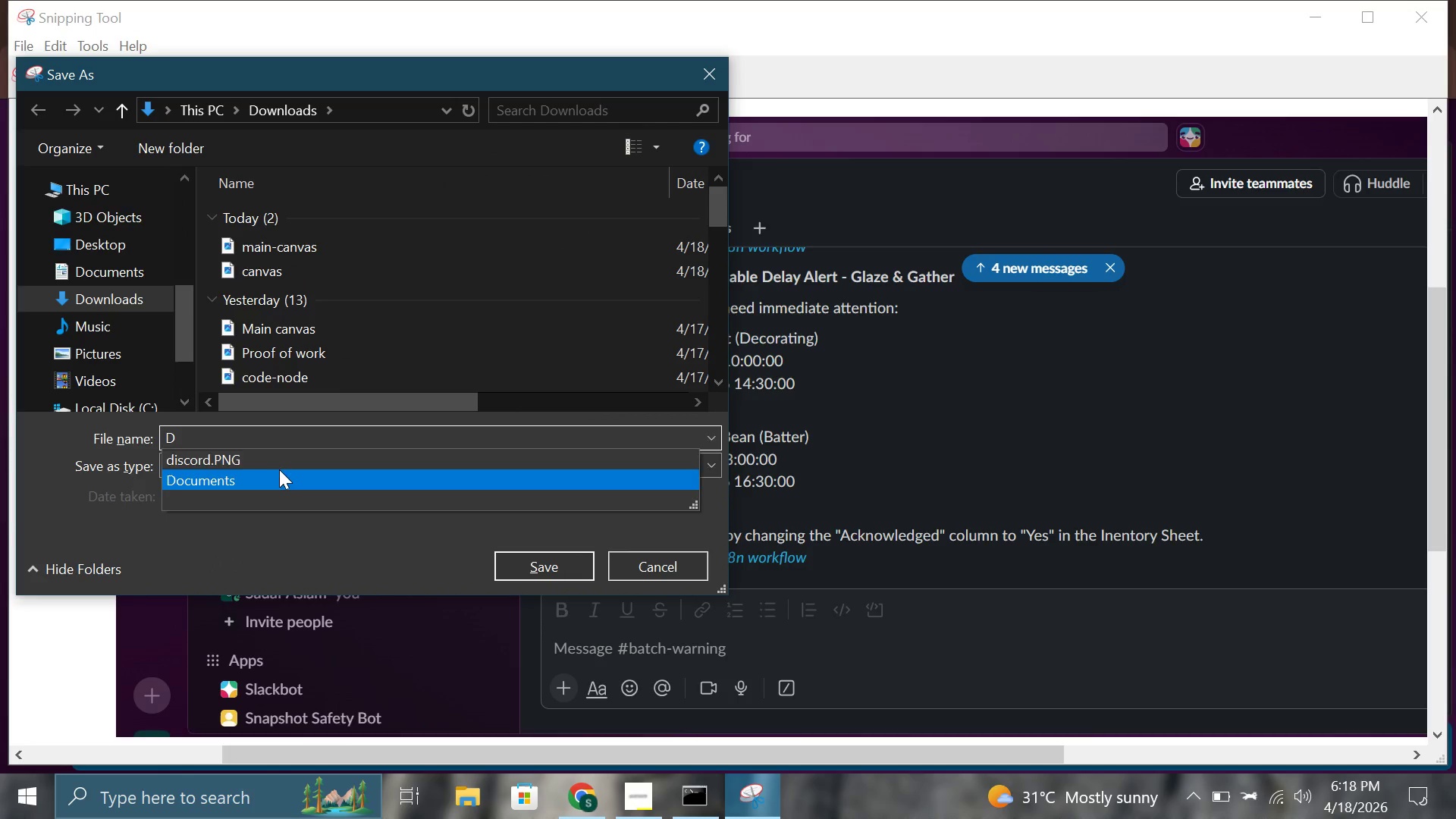 
left_click([274, 454])
 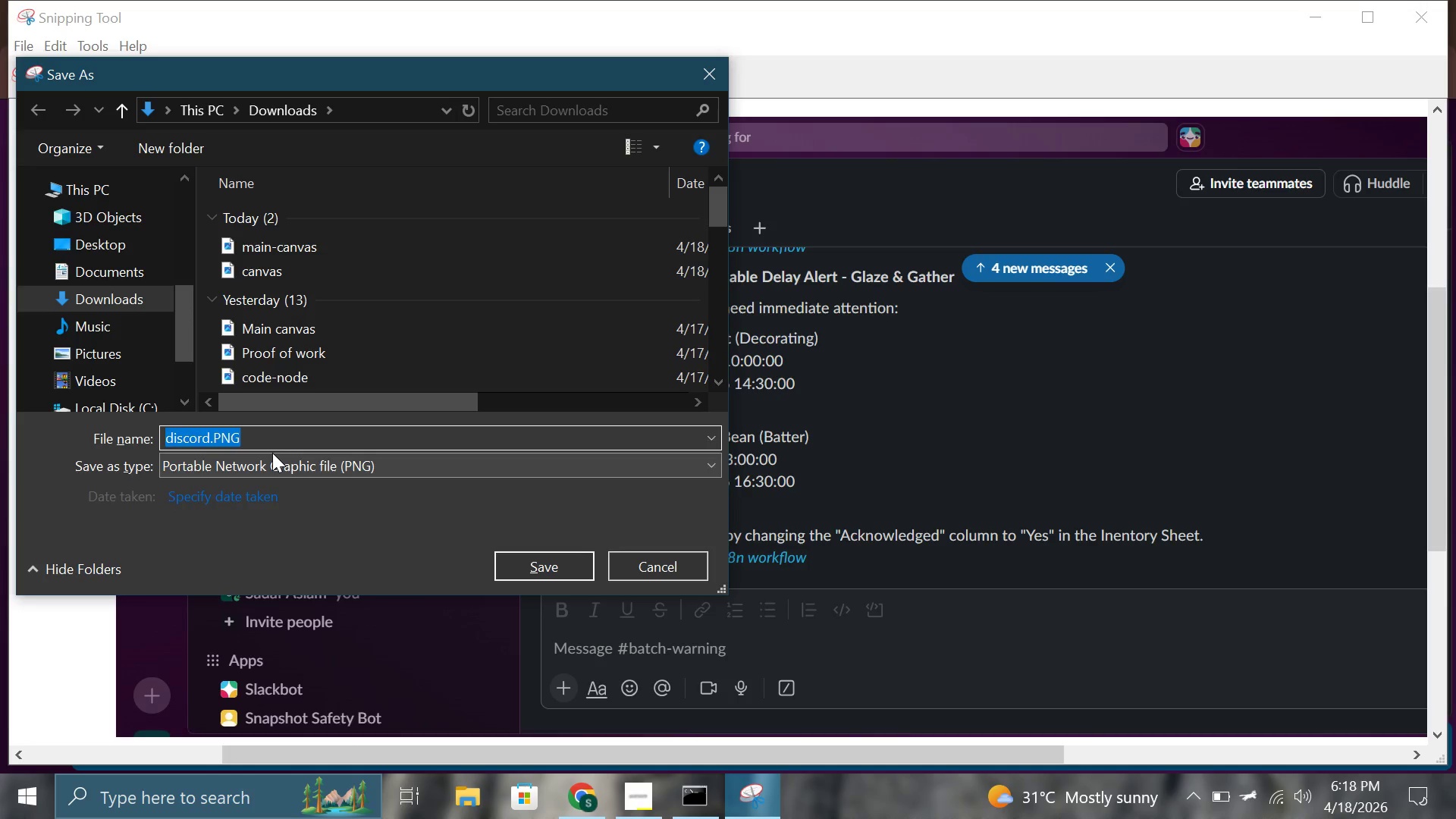 
hold_key(key=Backspace, duration=0.56)
 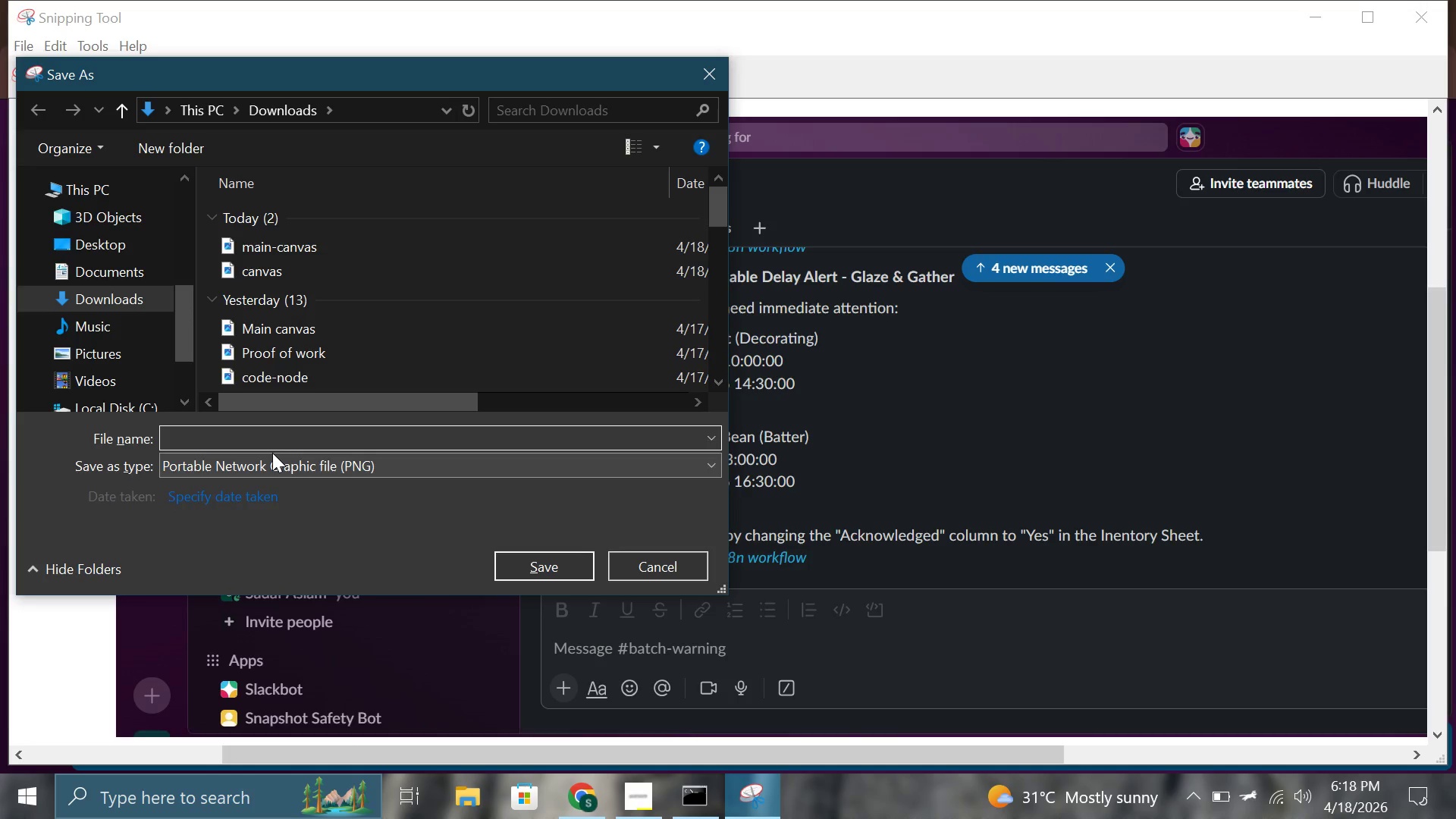 
type(Slack)
 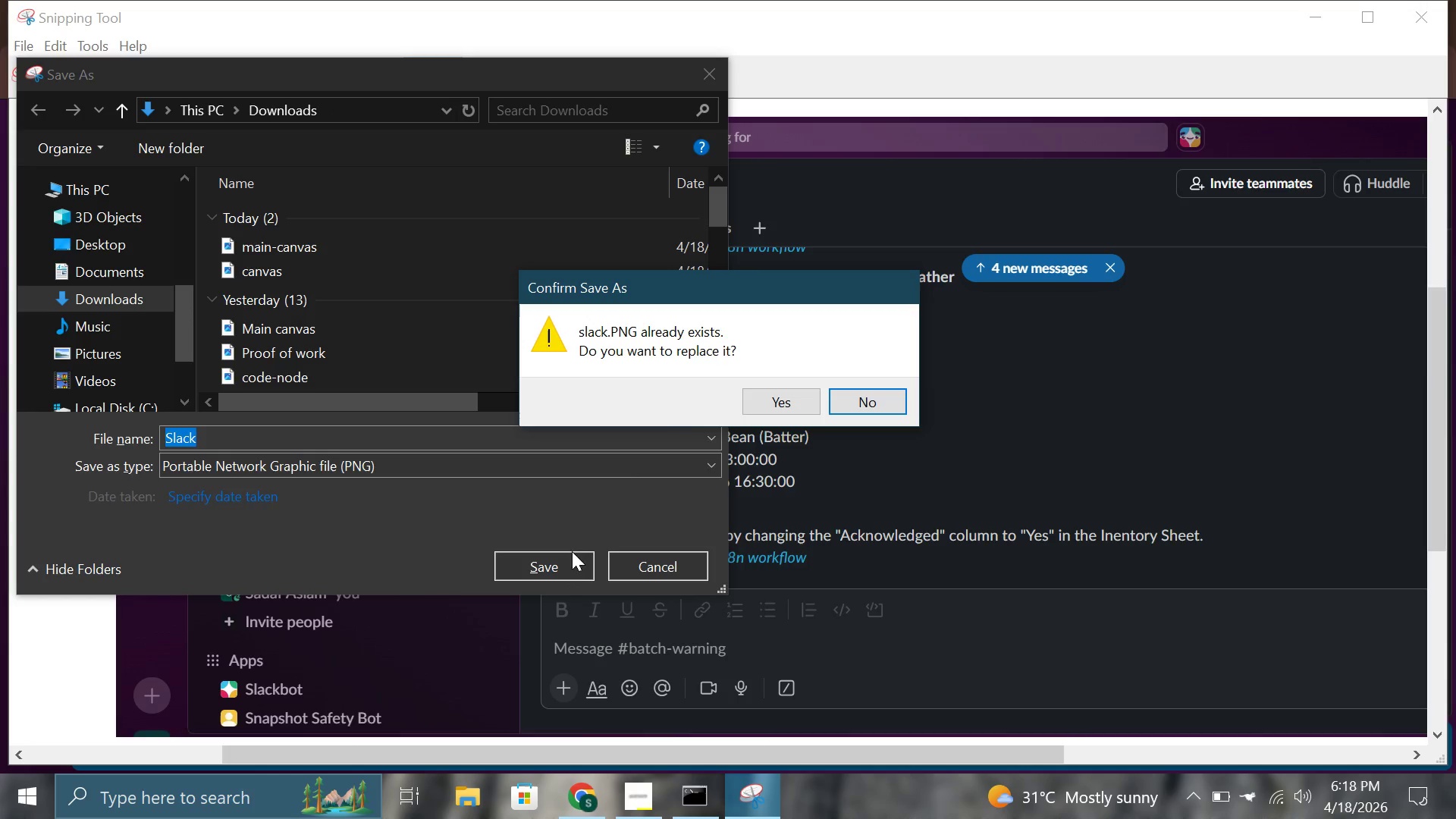 
left_click([766, 407])
 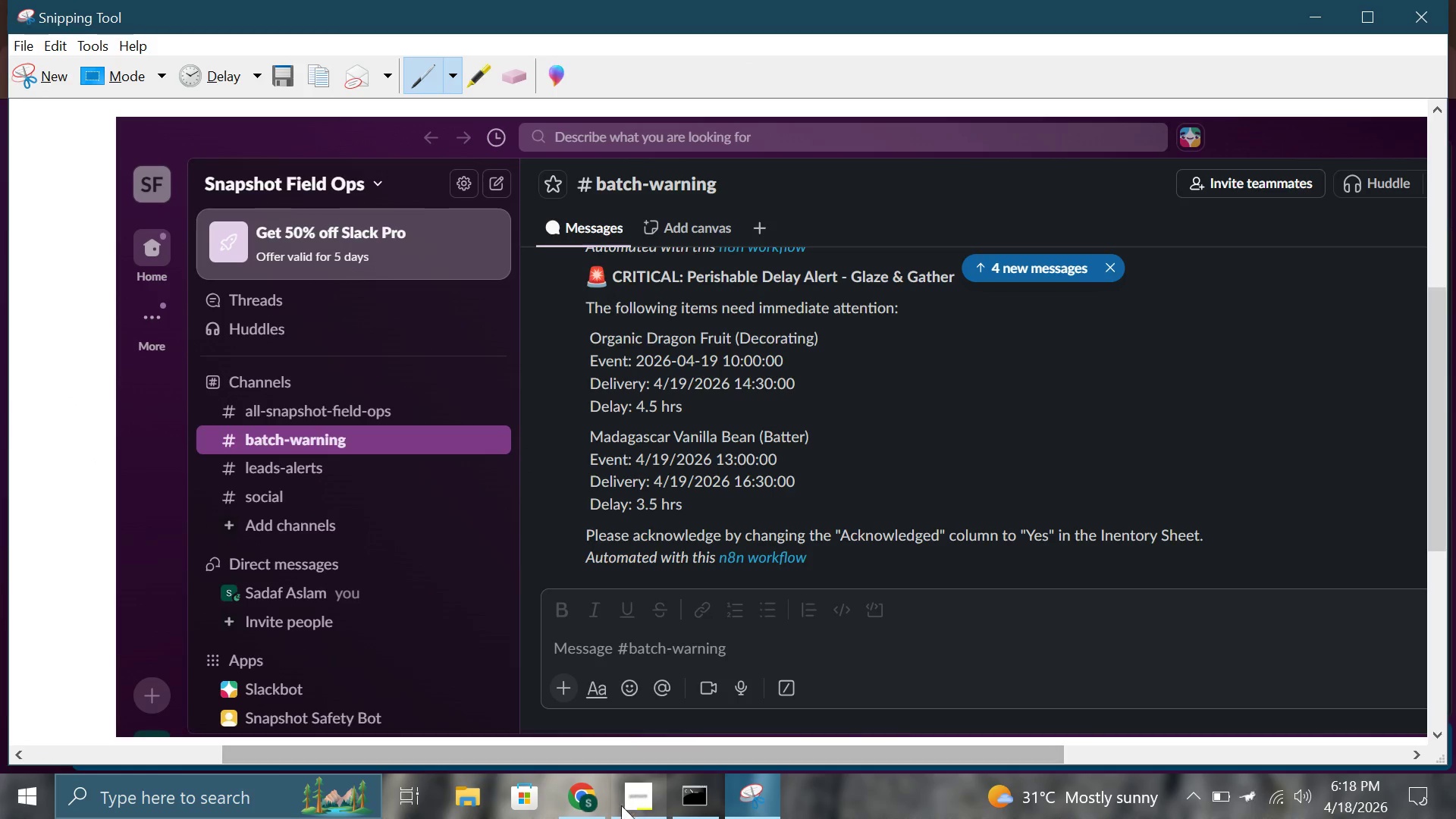 
left_click([592, 800])
 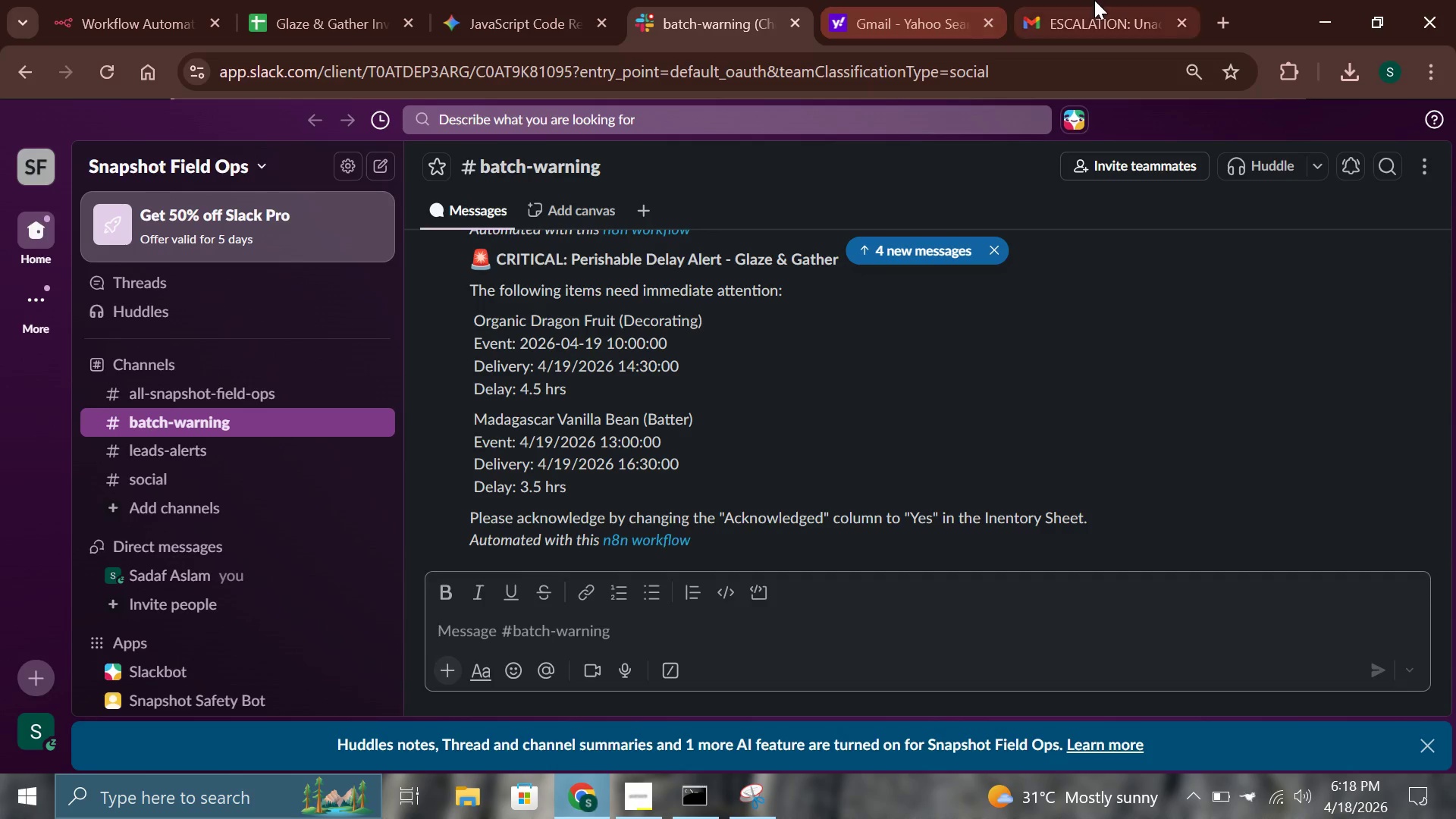 
left_click([1094, 0])
 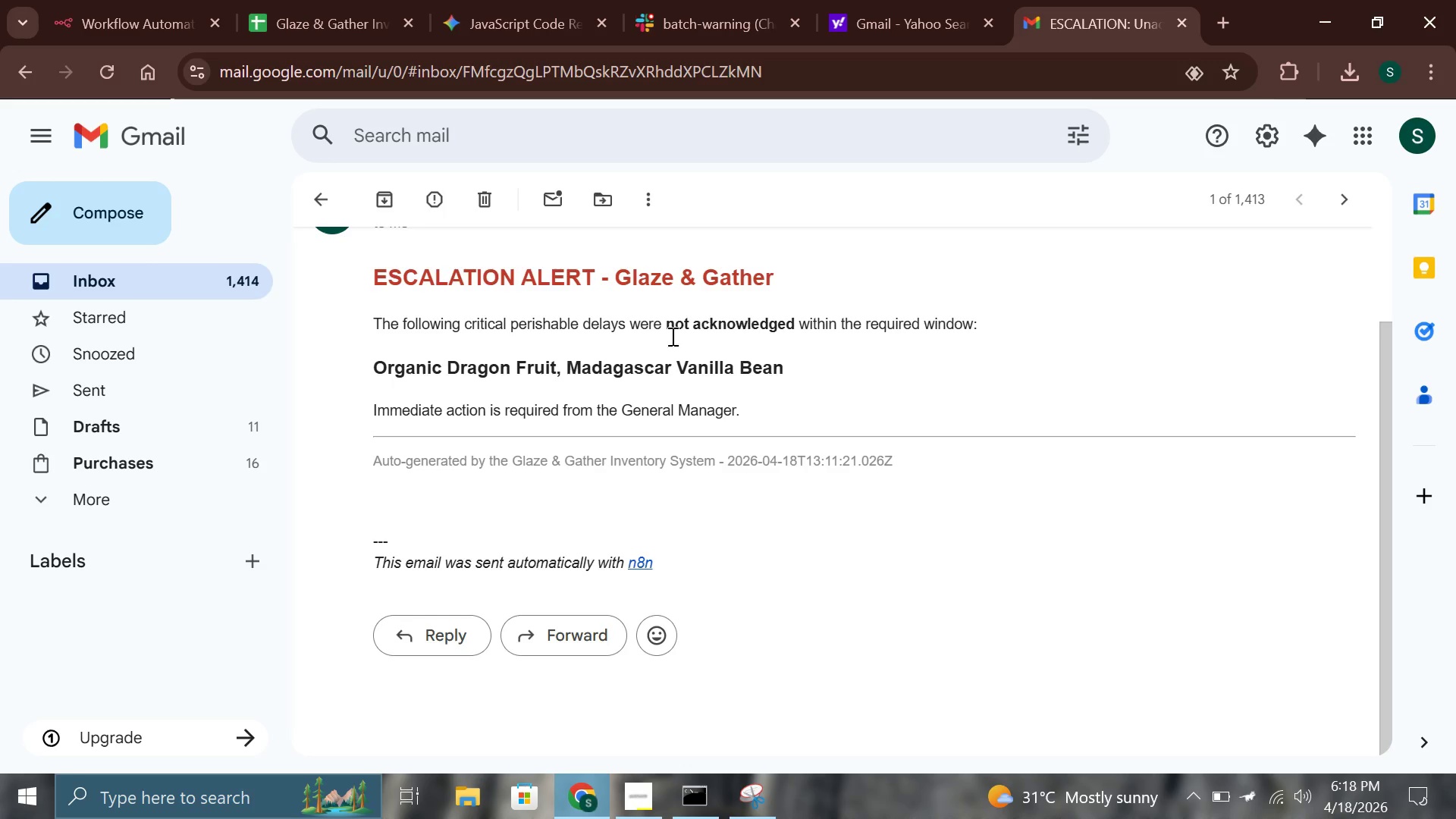 
scroll: coordinate [553, 340], scroll_direction: up, amount: 2.0
 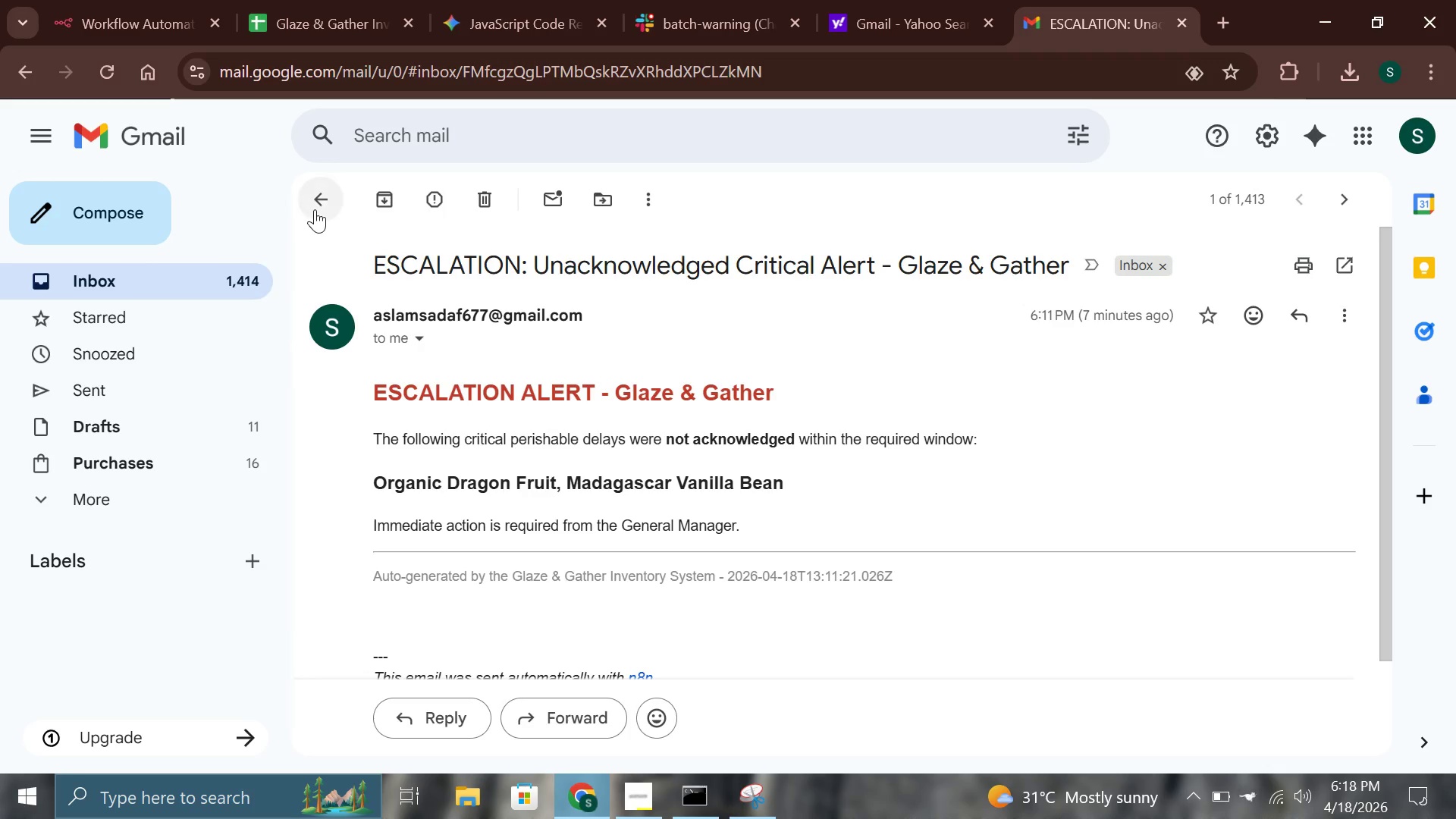 
left_click([315, 209])
 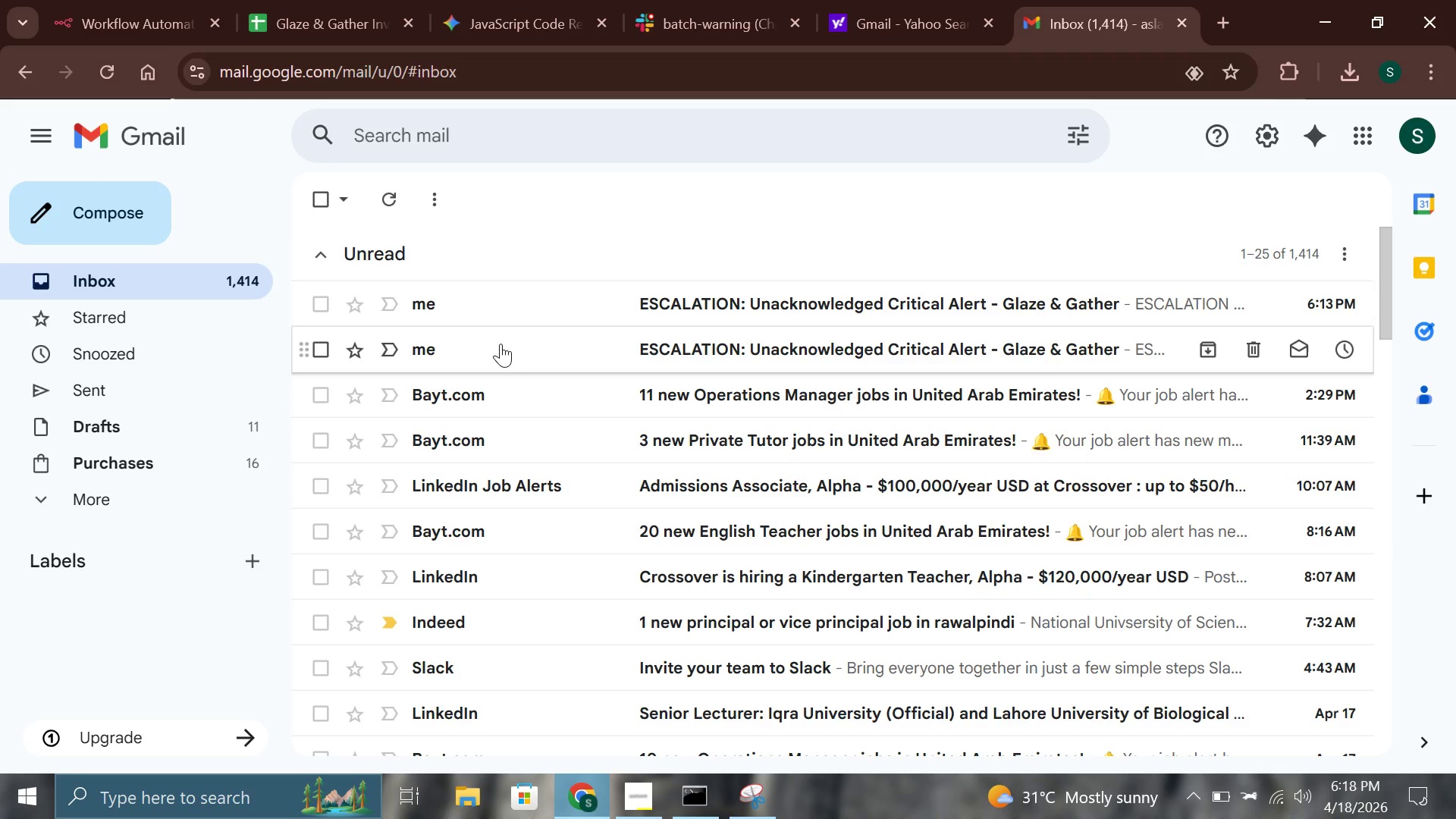 
left_click([500, 344])
 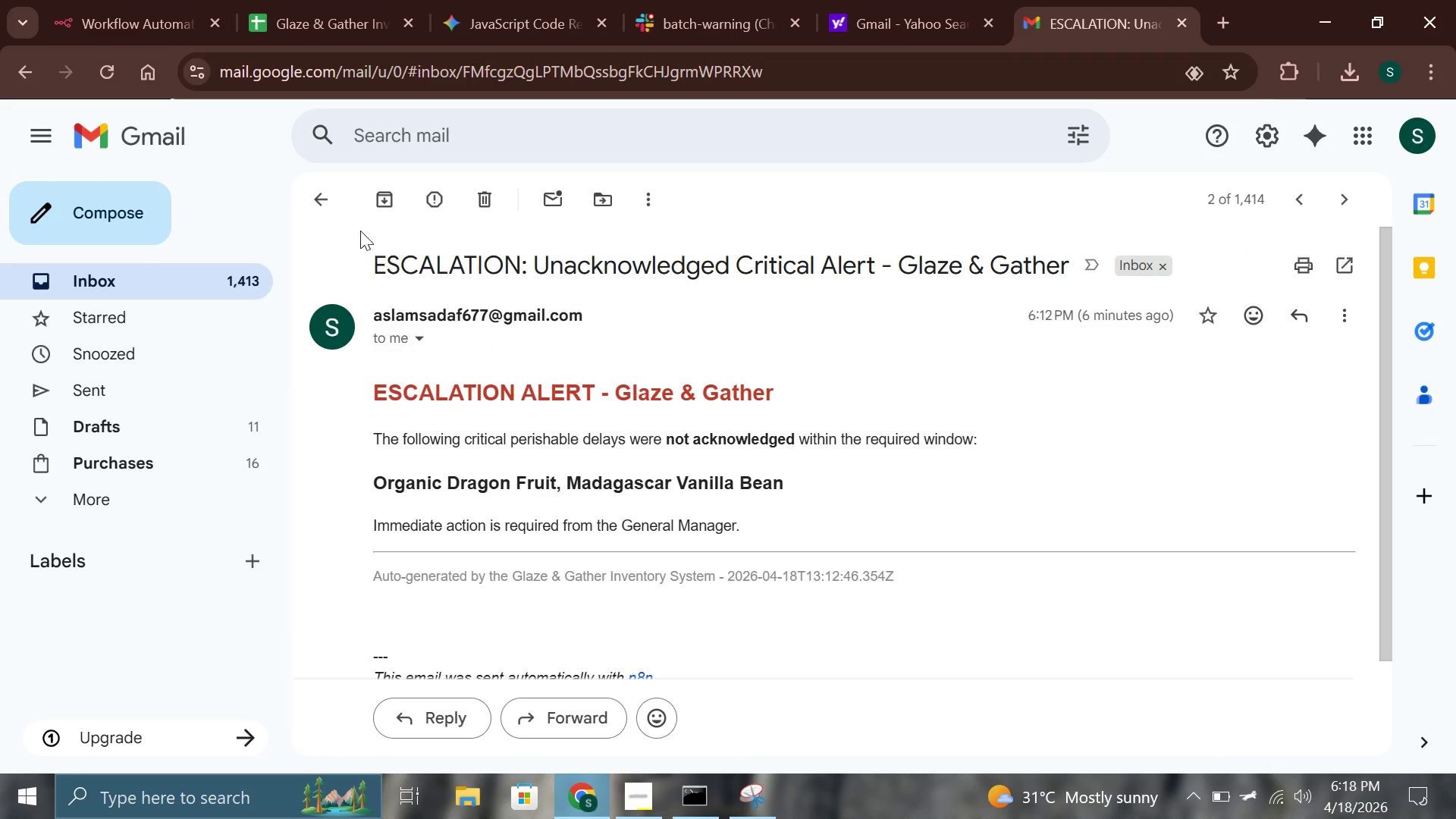 
left_click([334, 197])
 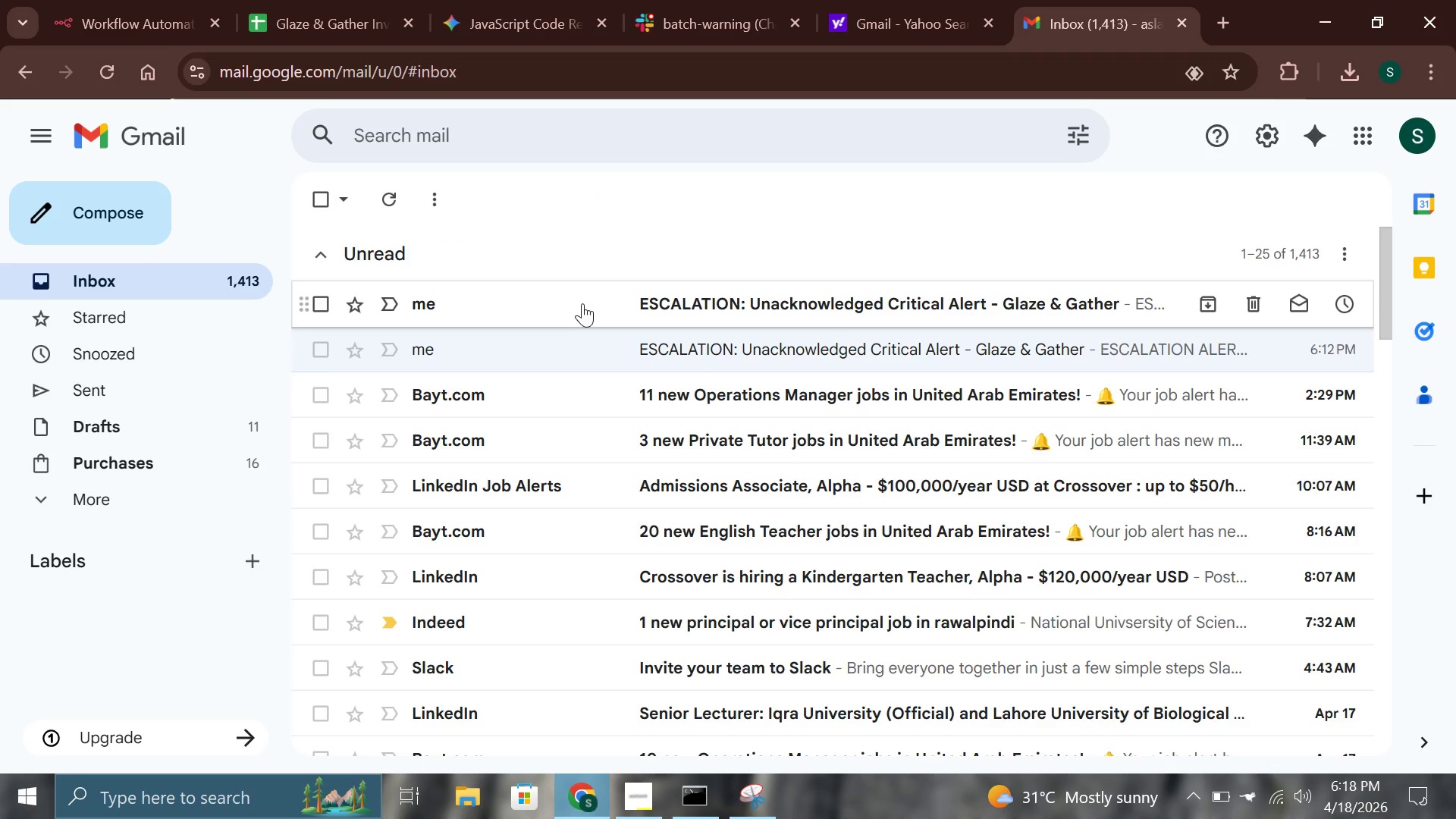 
left_click([584, 301])
 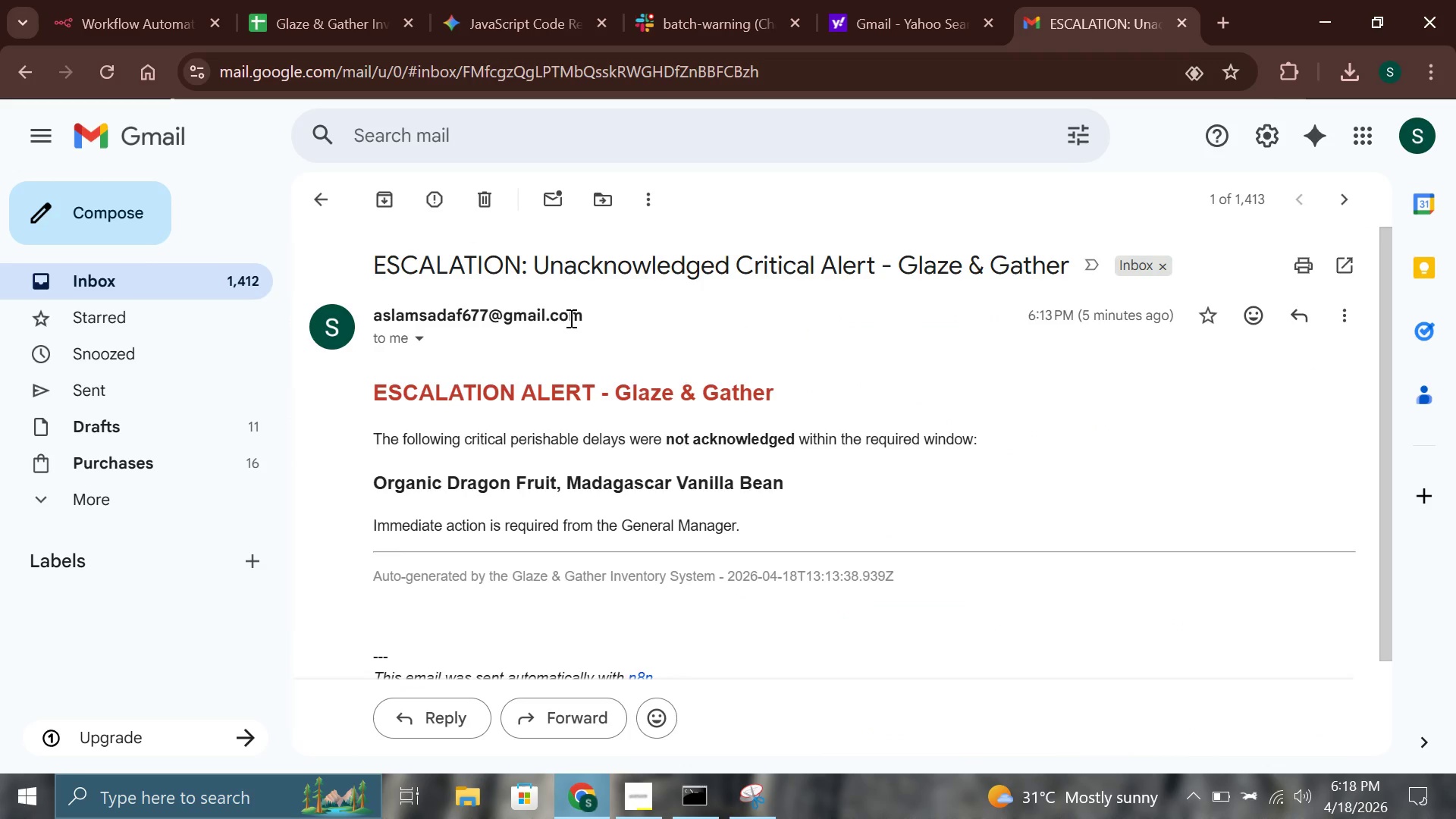 
scroll: coordinate [539, 372], scroll_direction: down, amount: 3.0
 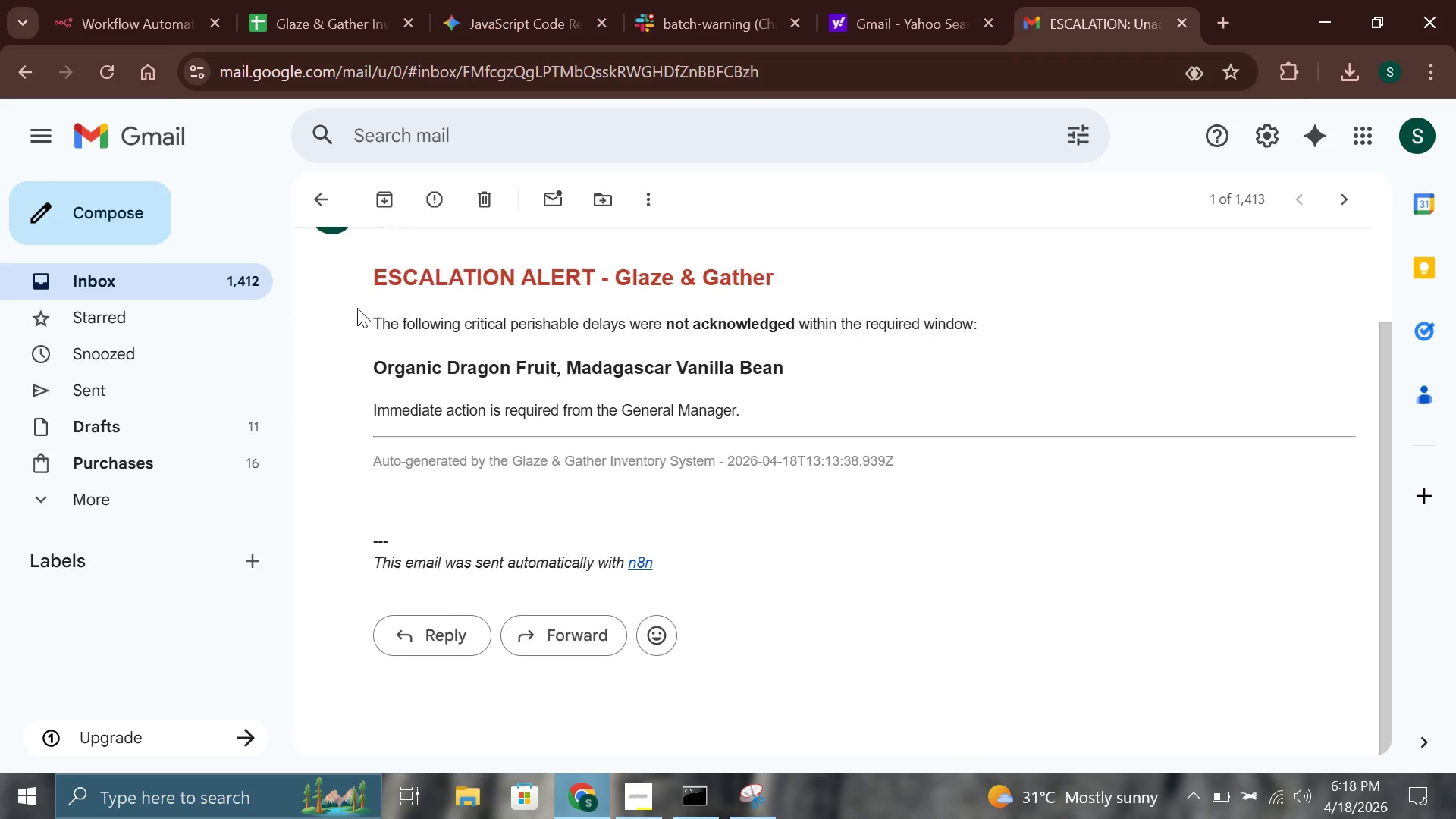 
scroll: coordinate [357, 308], scroll_direction: up, amount: 2.0
 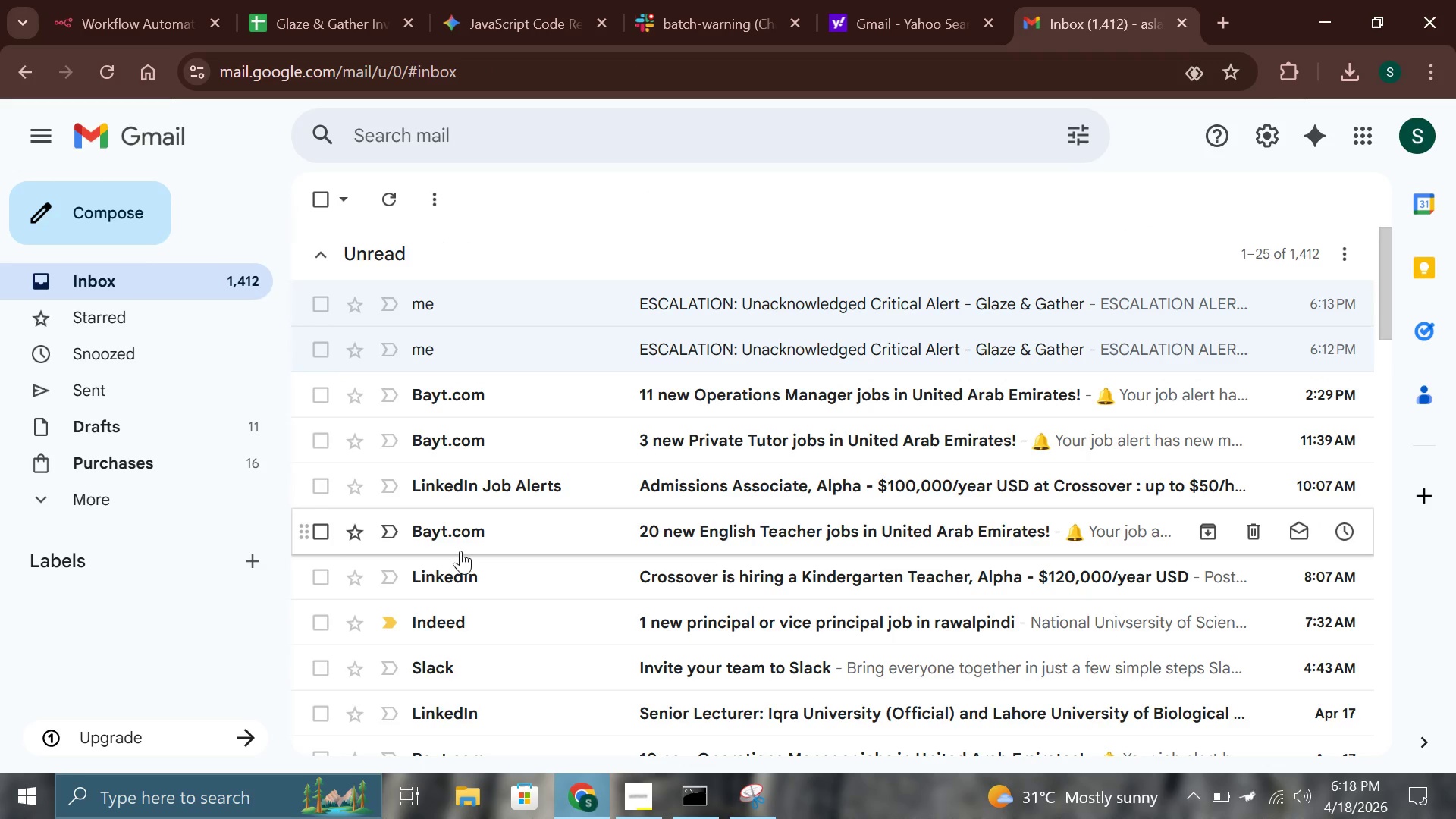 
scroll: coordinate [460, 551], scroll_direction: down, amount: 9.0
 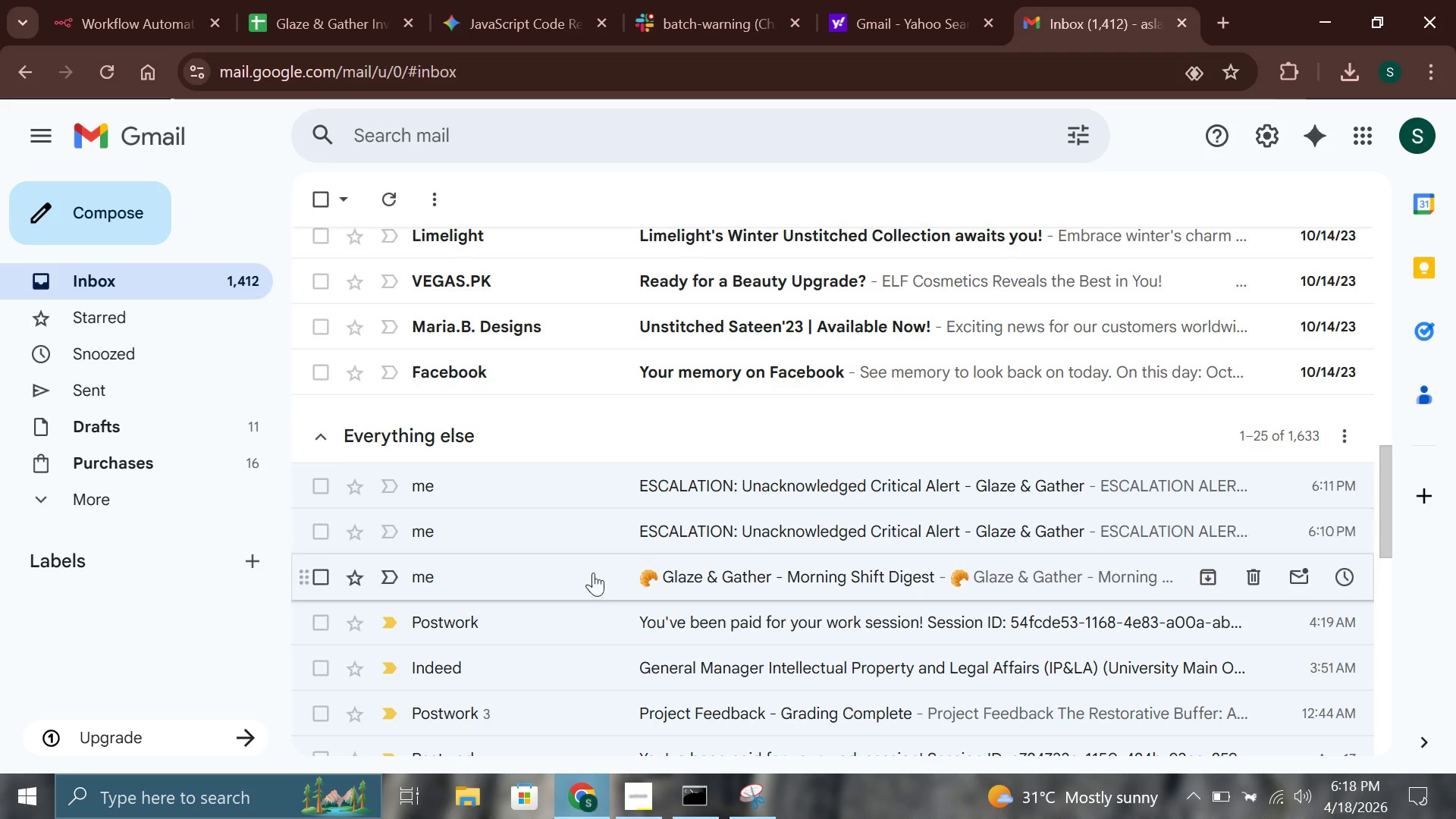 
left_click([597, 576])
 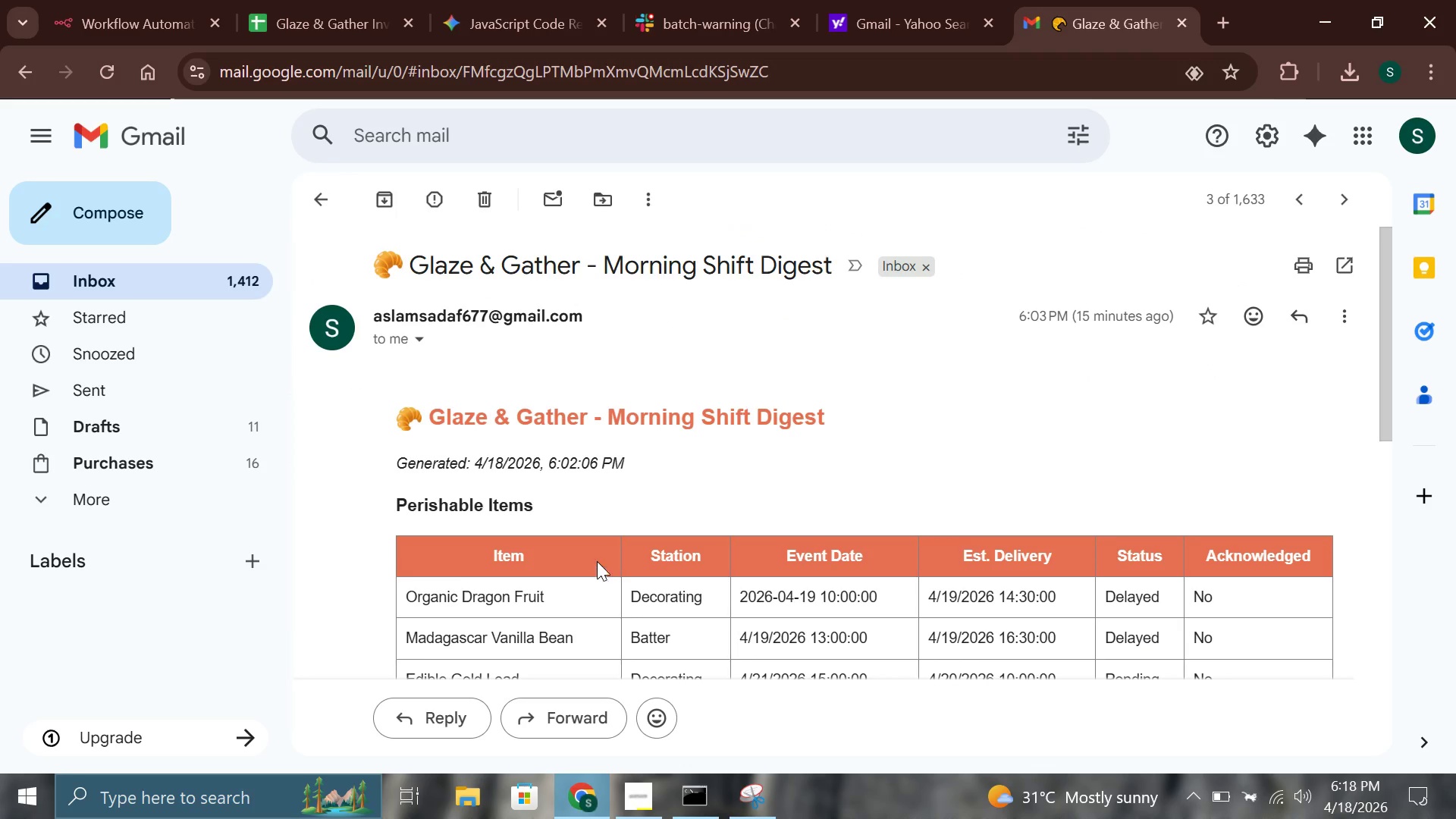 
scroll: coordinate [597, 557], scroll_direction: down, amount: 2.0
 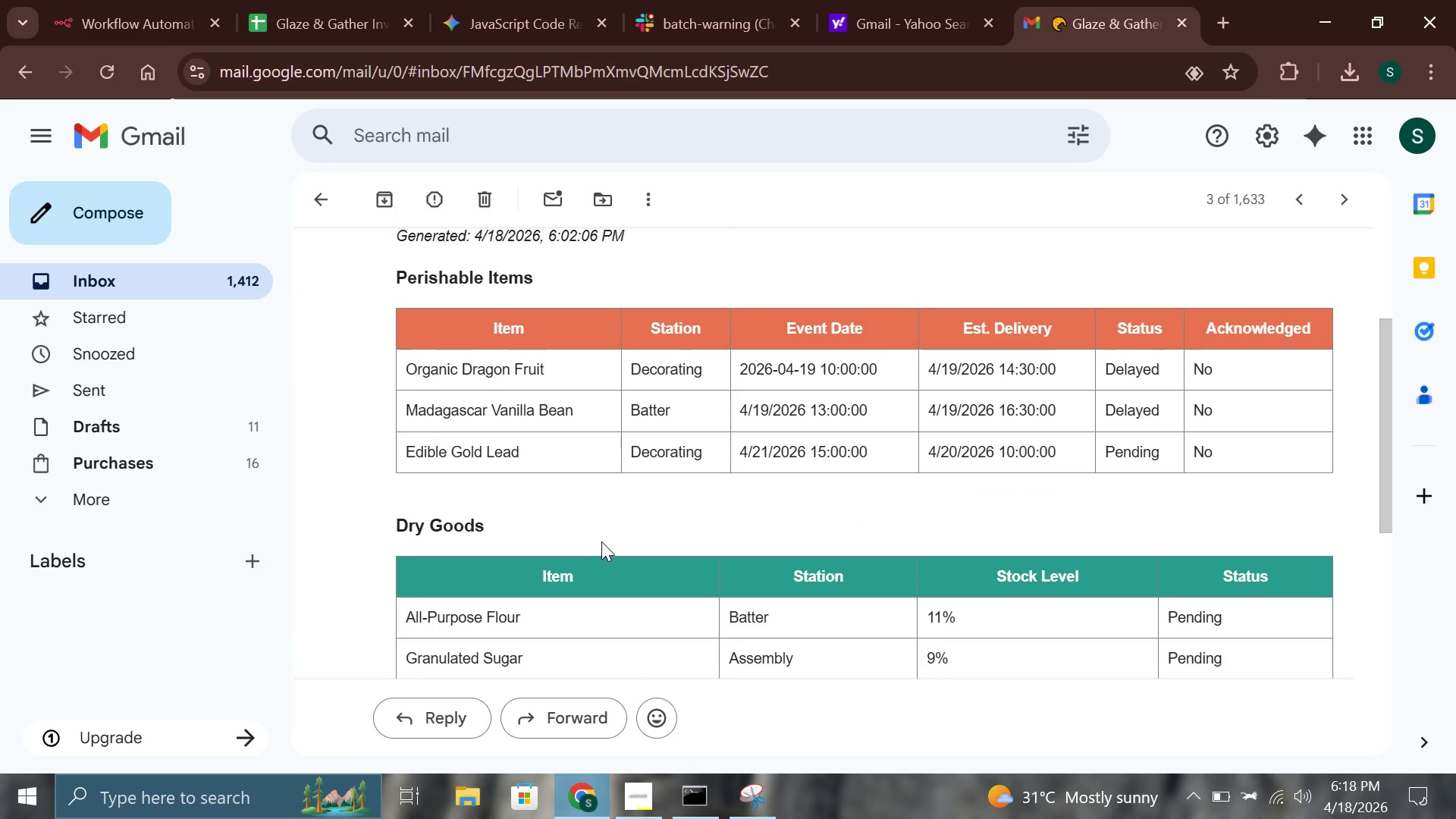 
hold_key(key=ControlLeft, duration=1.51)
scroll: coordinate [601, 541], scroll_direction: down, amount: 2.0
 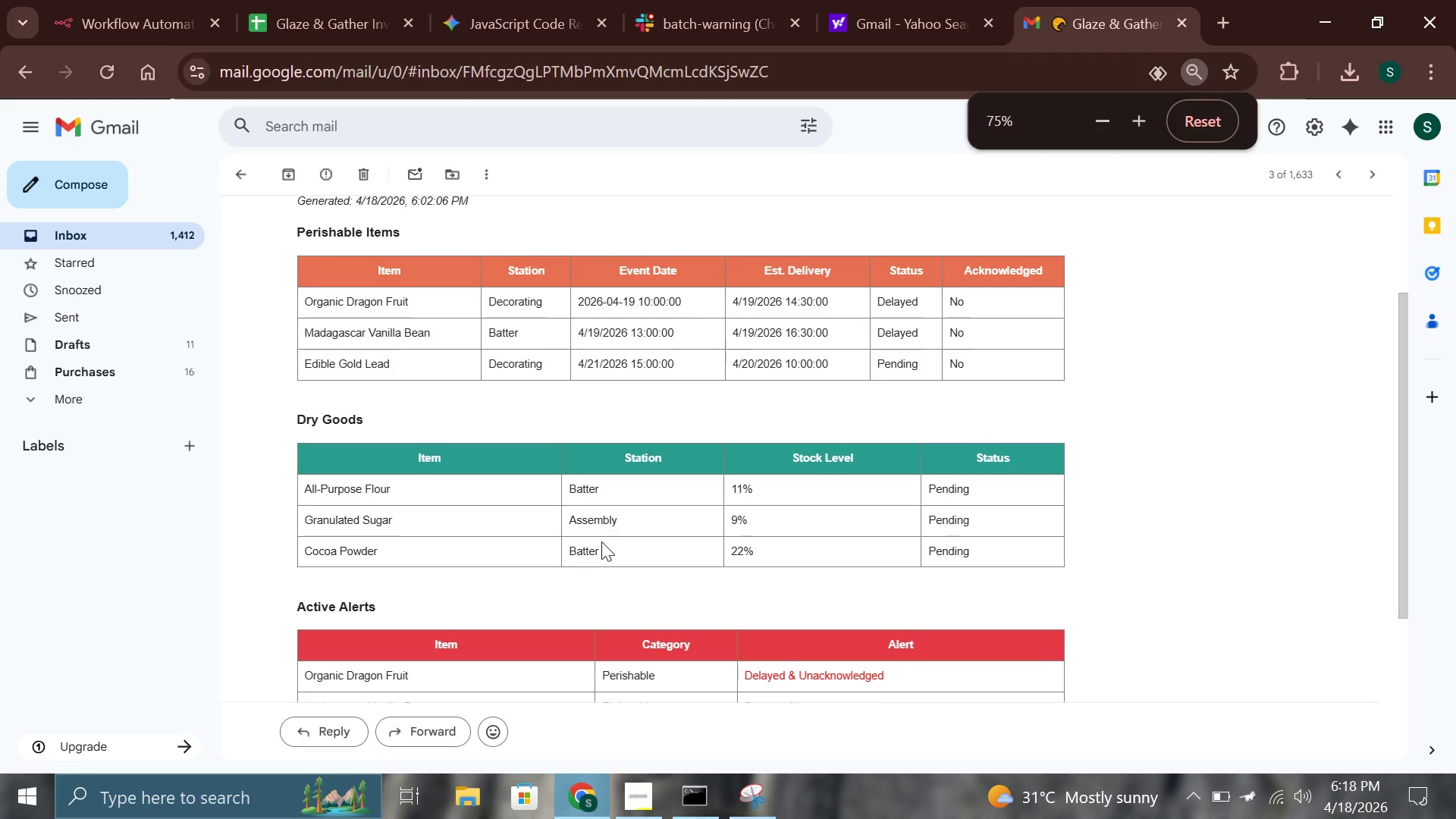 
hold_key(key=ControlLeft, duration=0.83)
 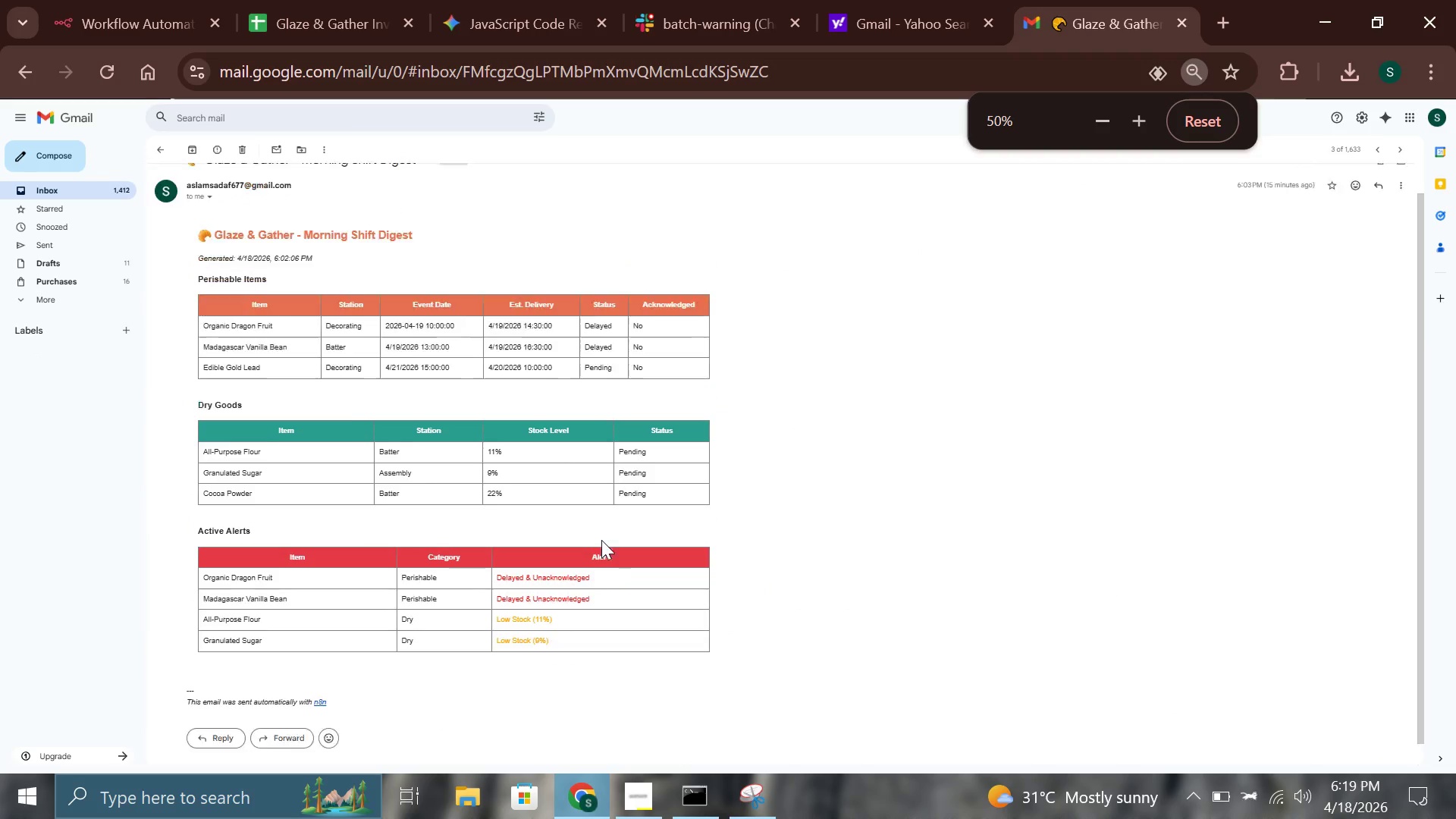 
scroll: coordinate [601, 540], scroll_direction: up, amount: 1.0
 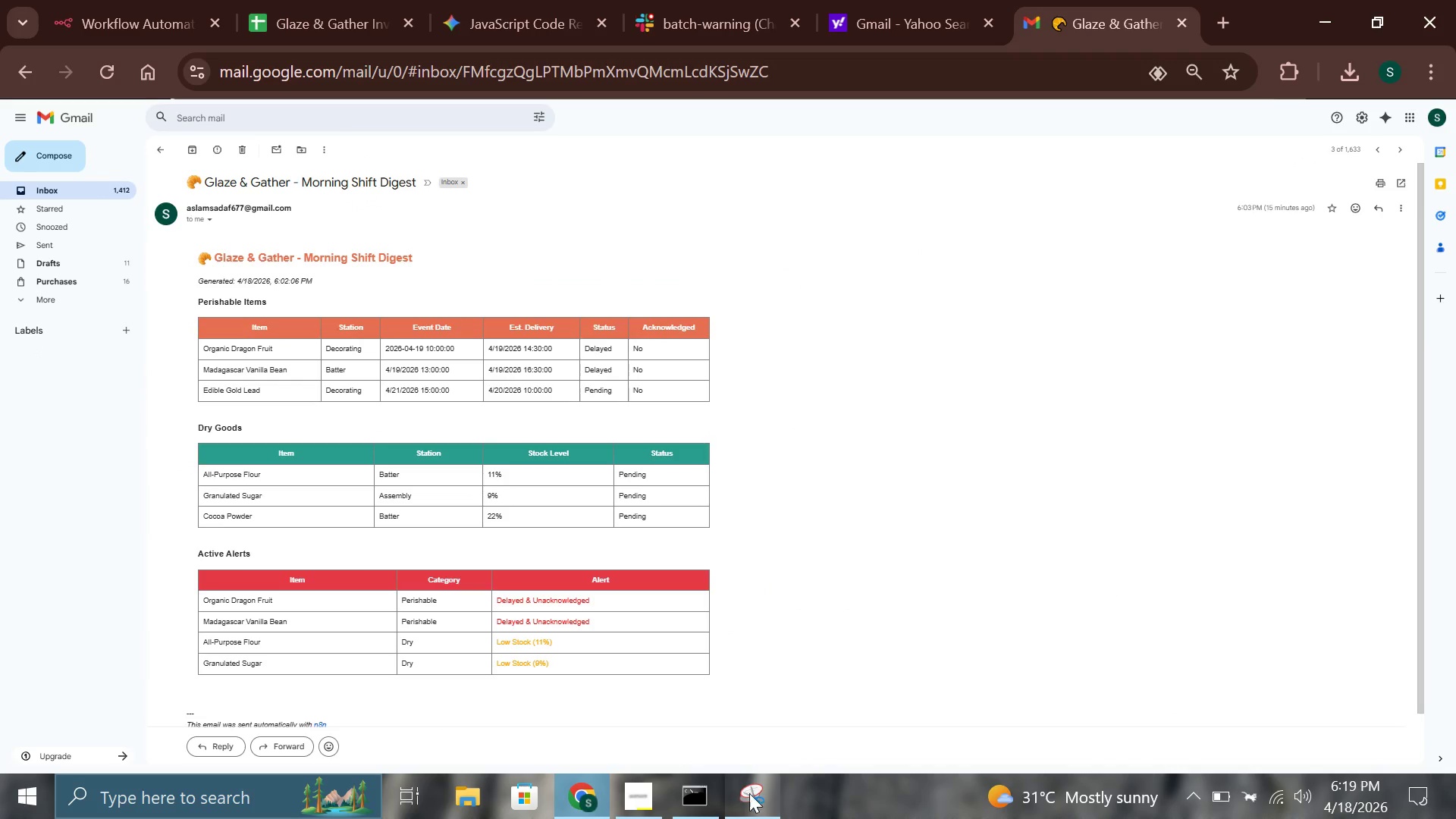 
left_click([742, 789])
 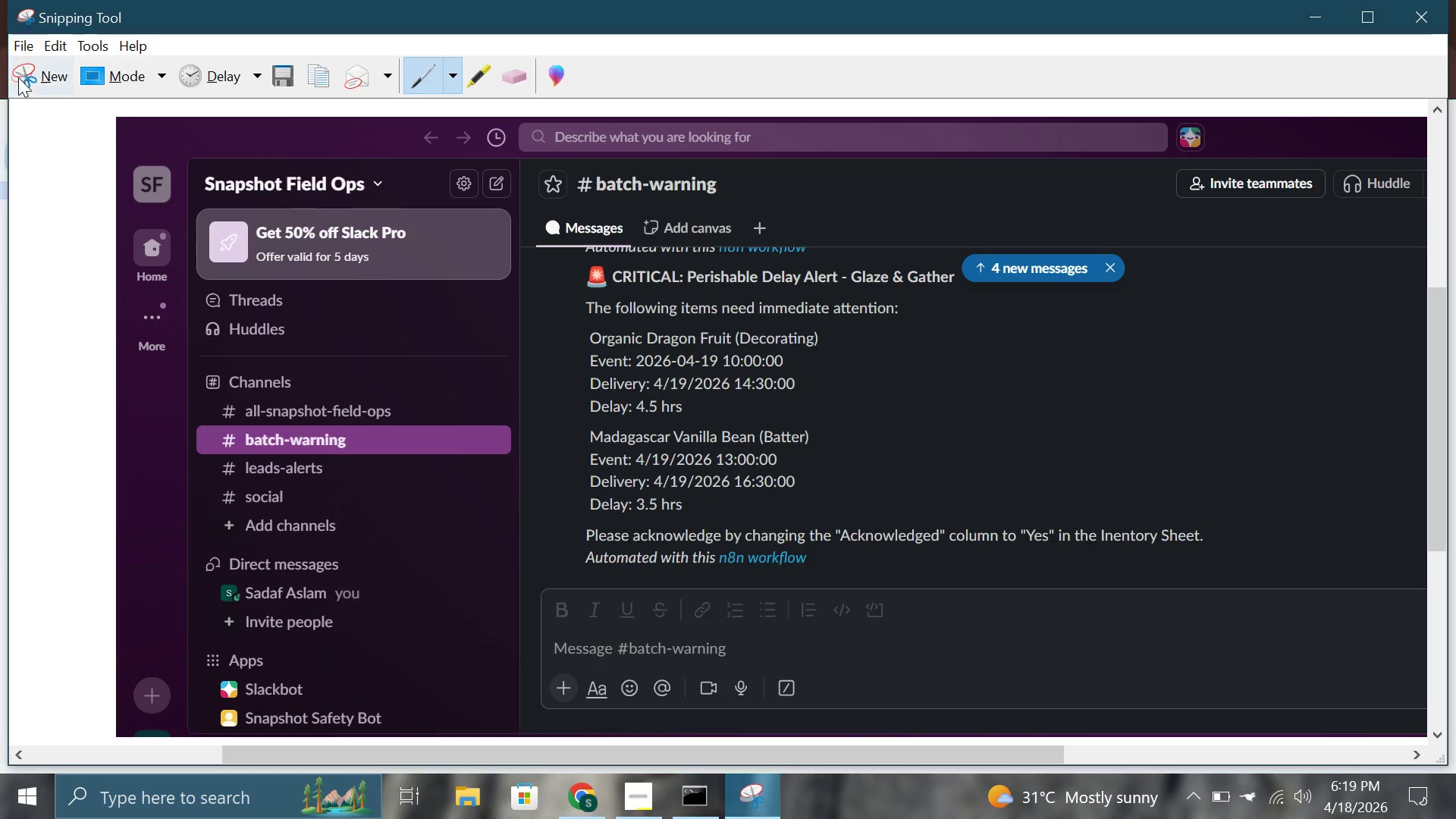 
left_click([30, 71])
 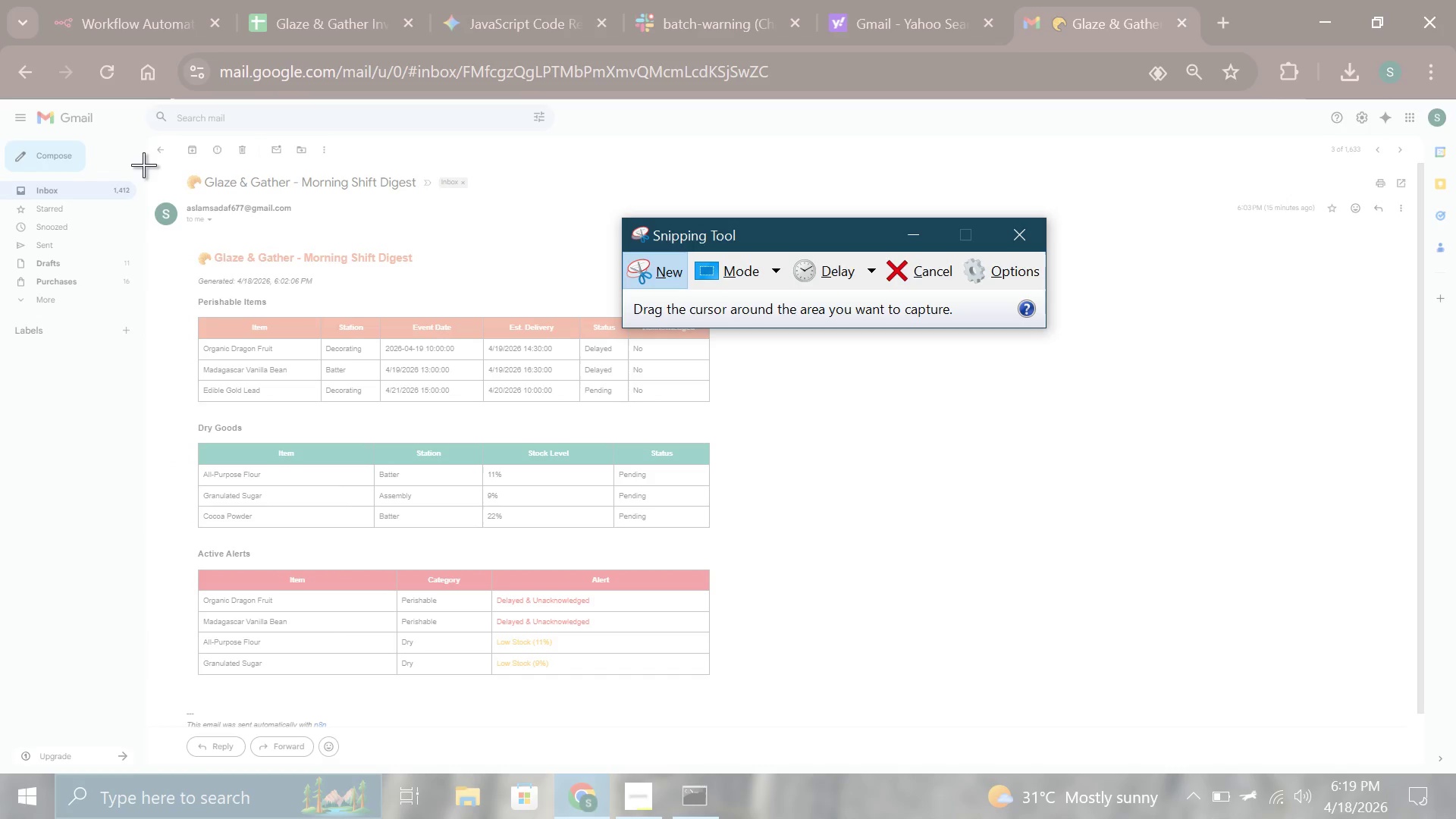 
left_click_drag(start_coordinate=[142, 165], to_coordinate=[790, 761])
 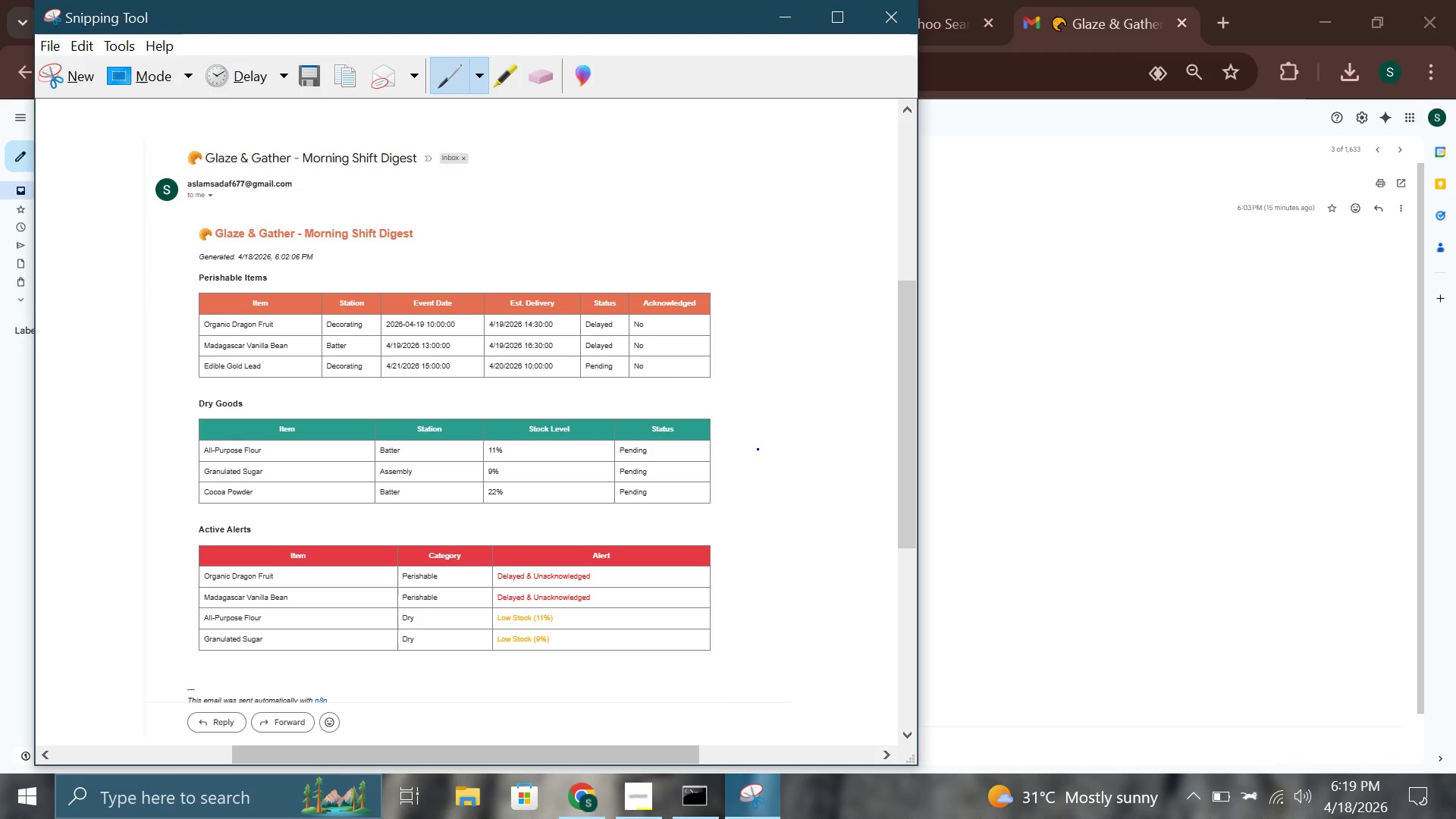 
key(Control+S)
 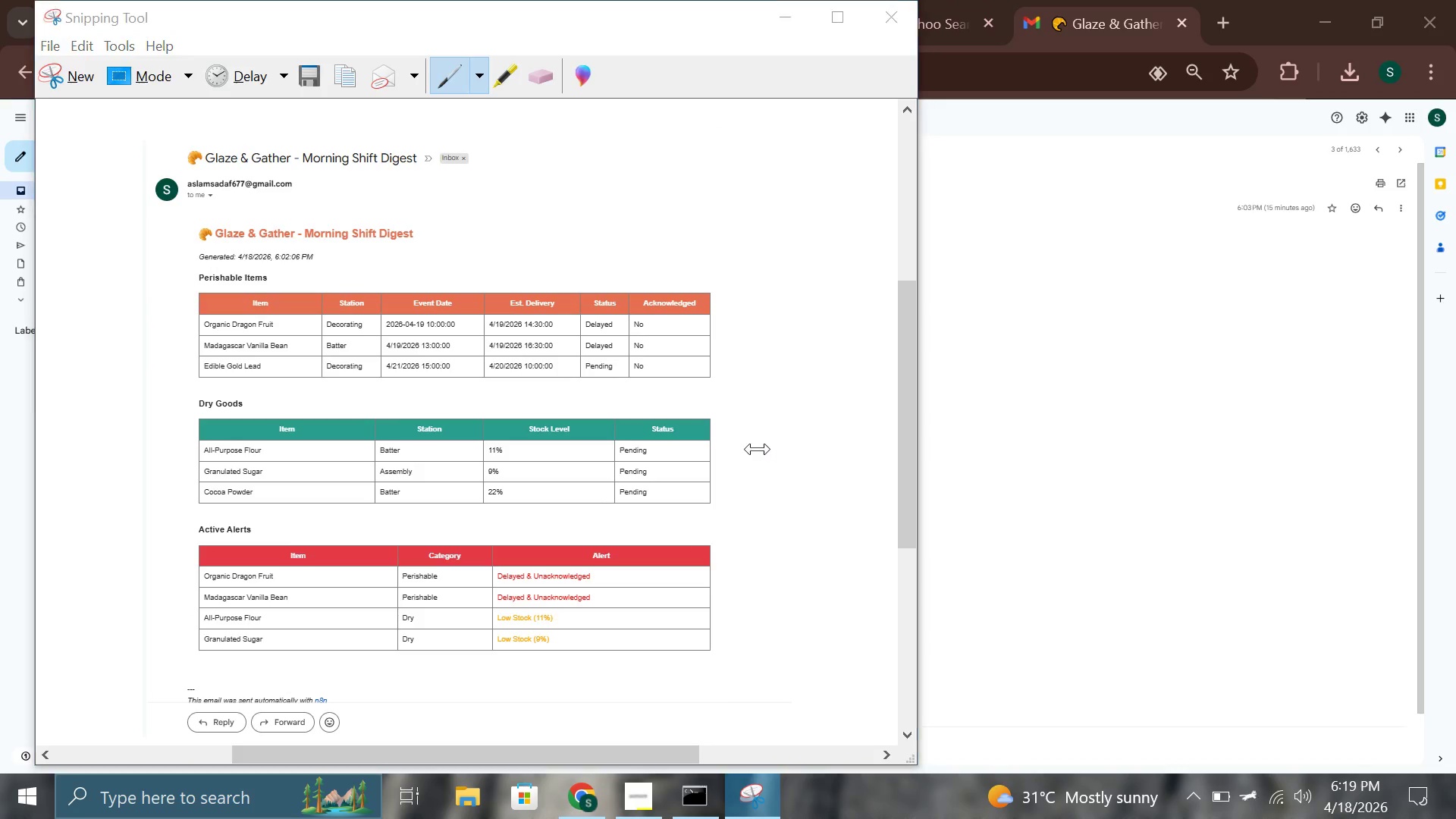 
type(E,ao)
key(Backspace)
key(Backspace)
key(Backspace)
type(mail)
 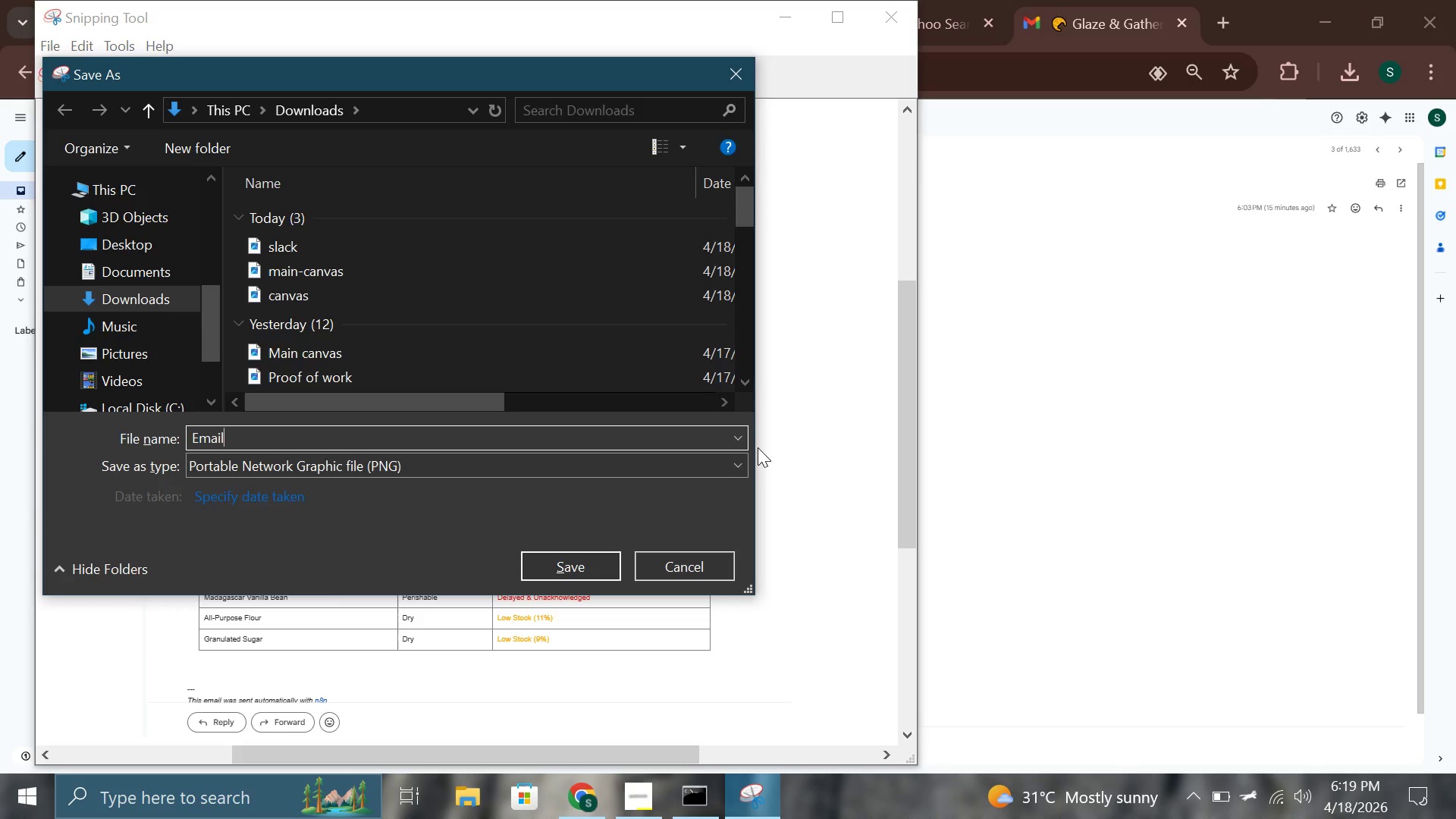 
key(Enter)
 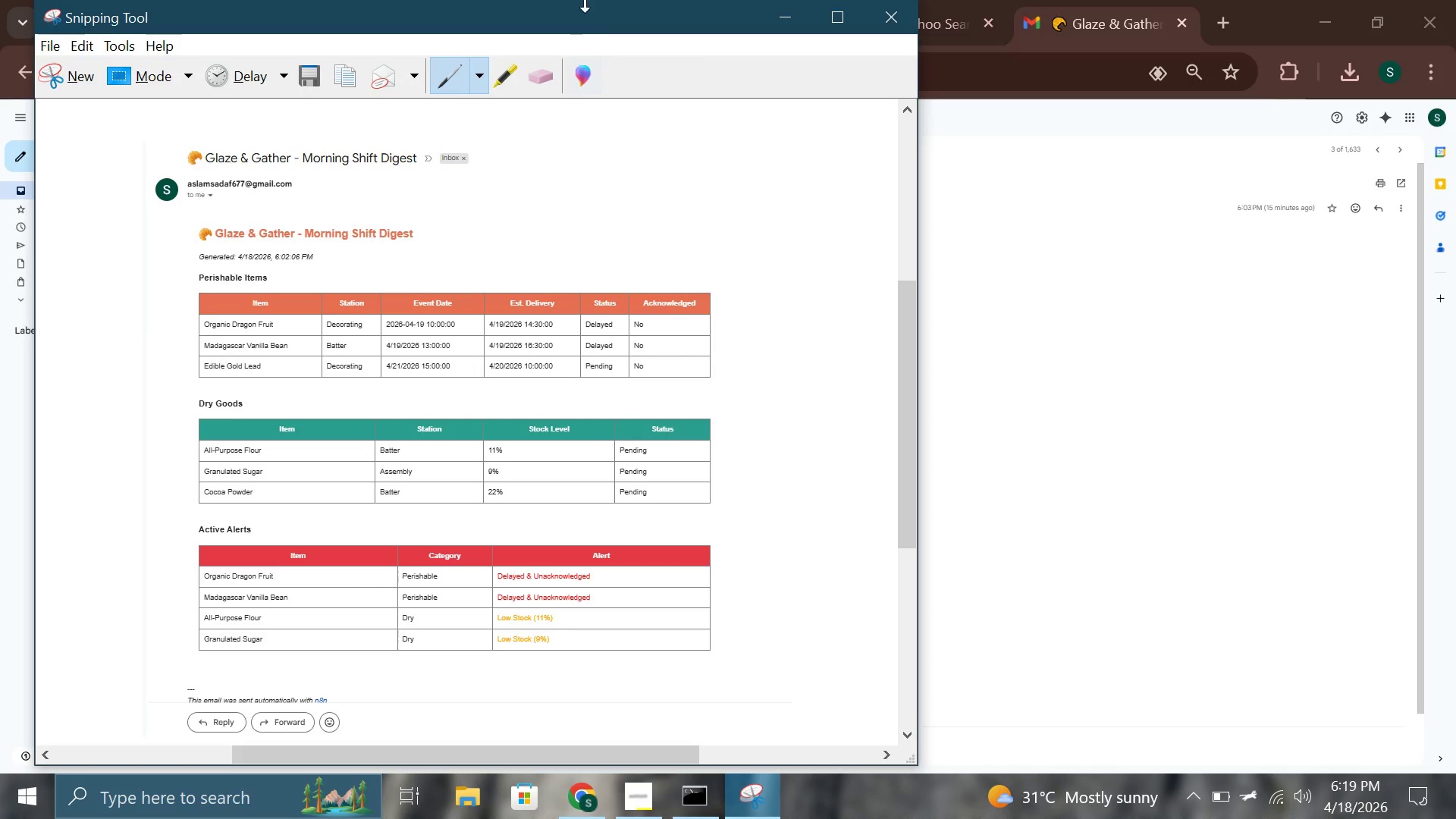 